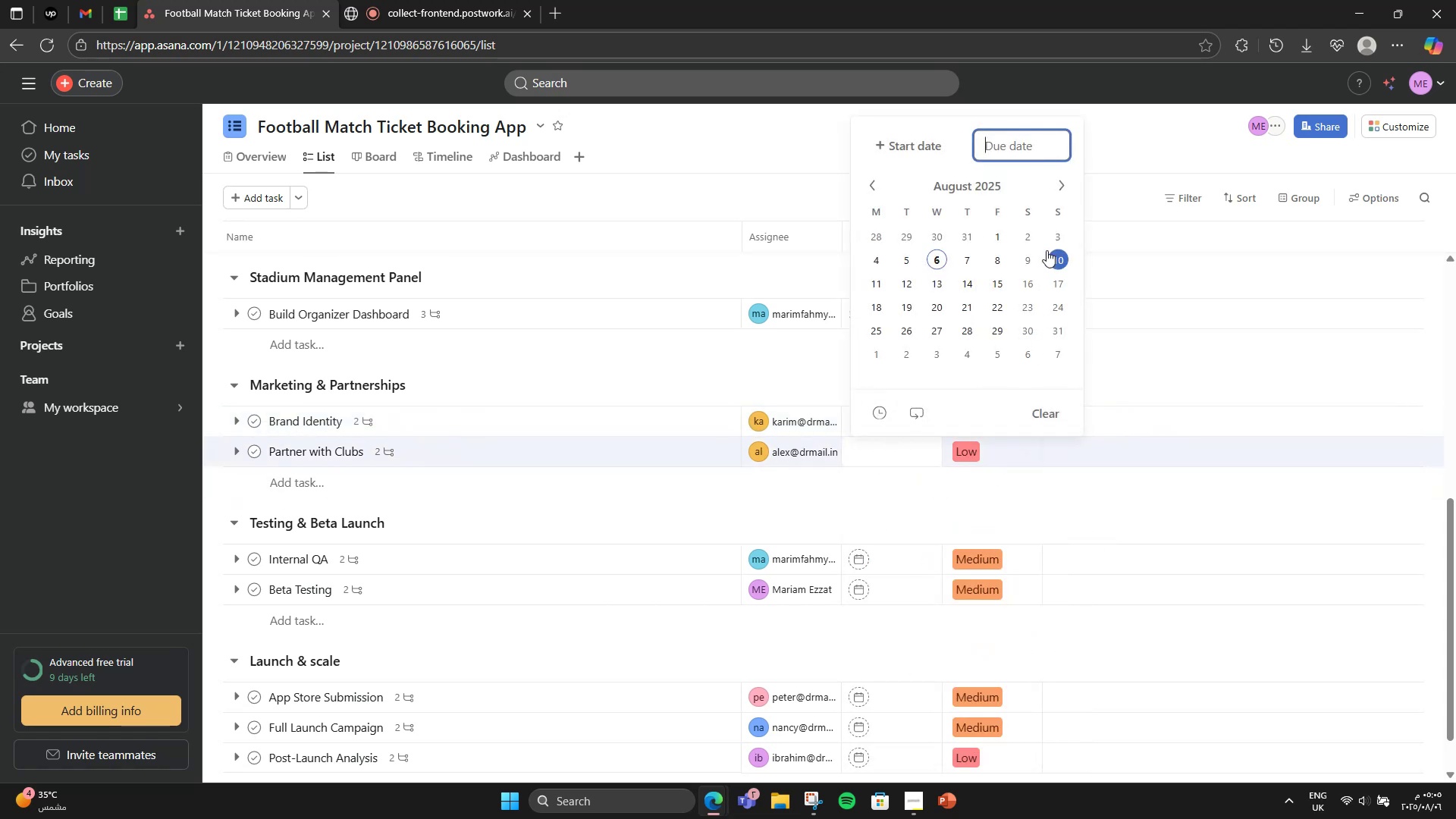 
left_click([1056, 182])
 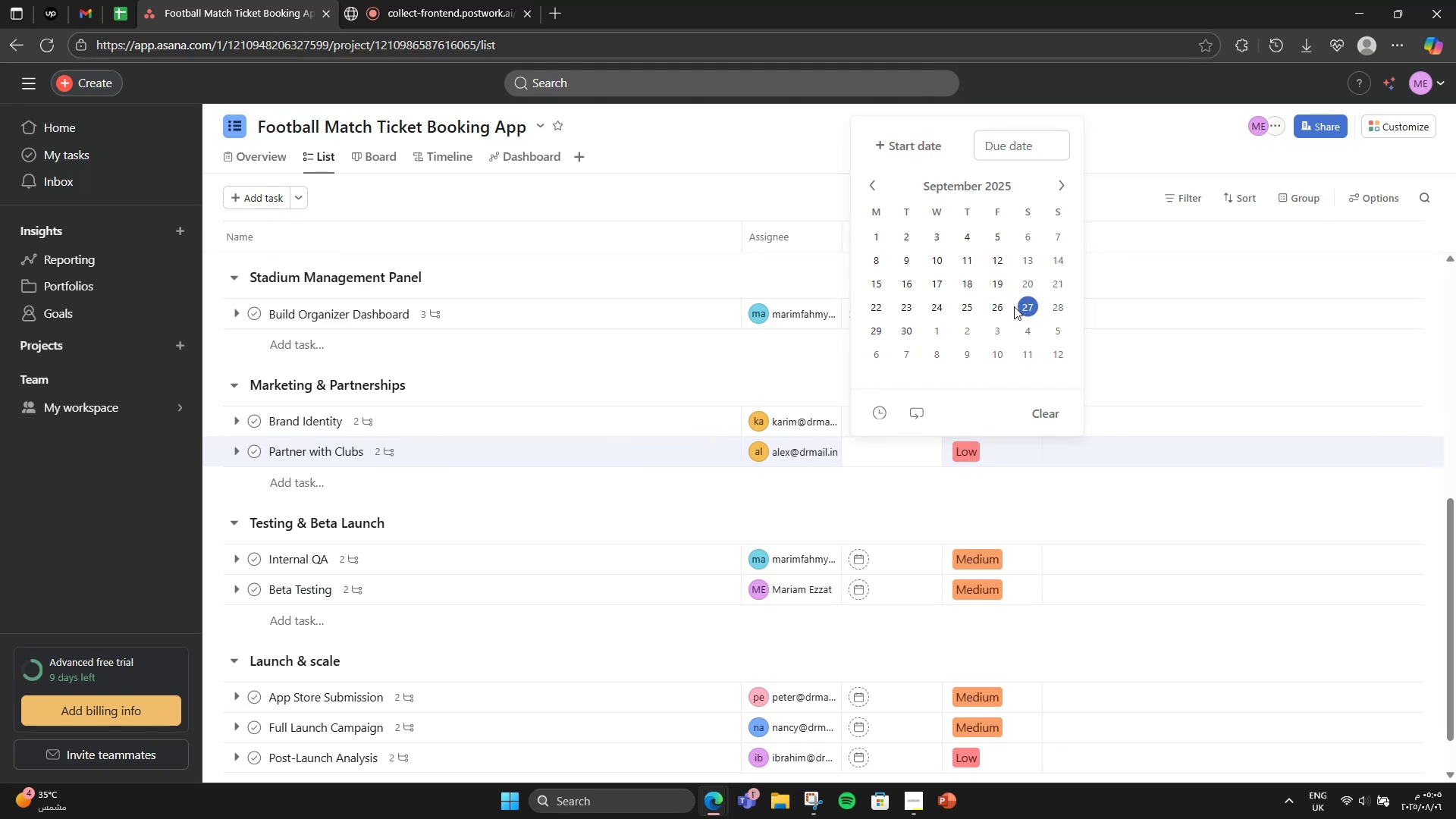 
left_click_drag(start_coordinate=[1004, 305], to_coordinate=[1020, 296])
 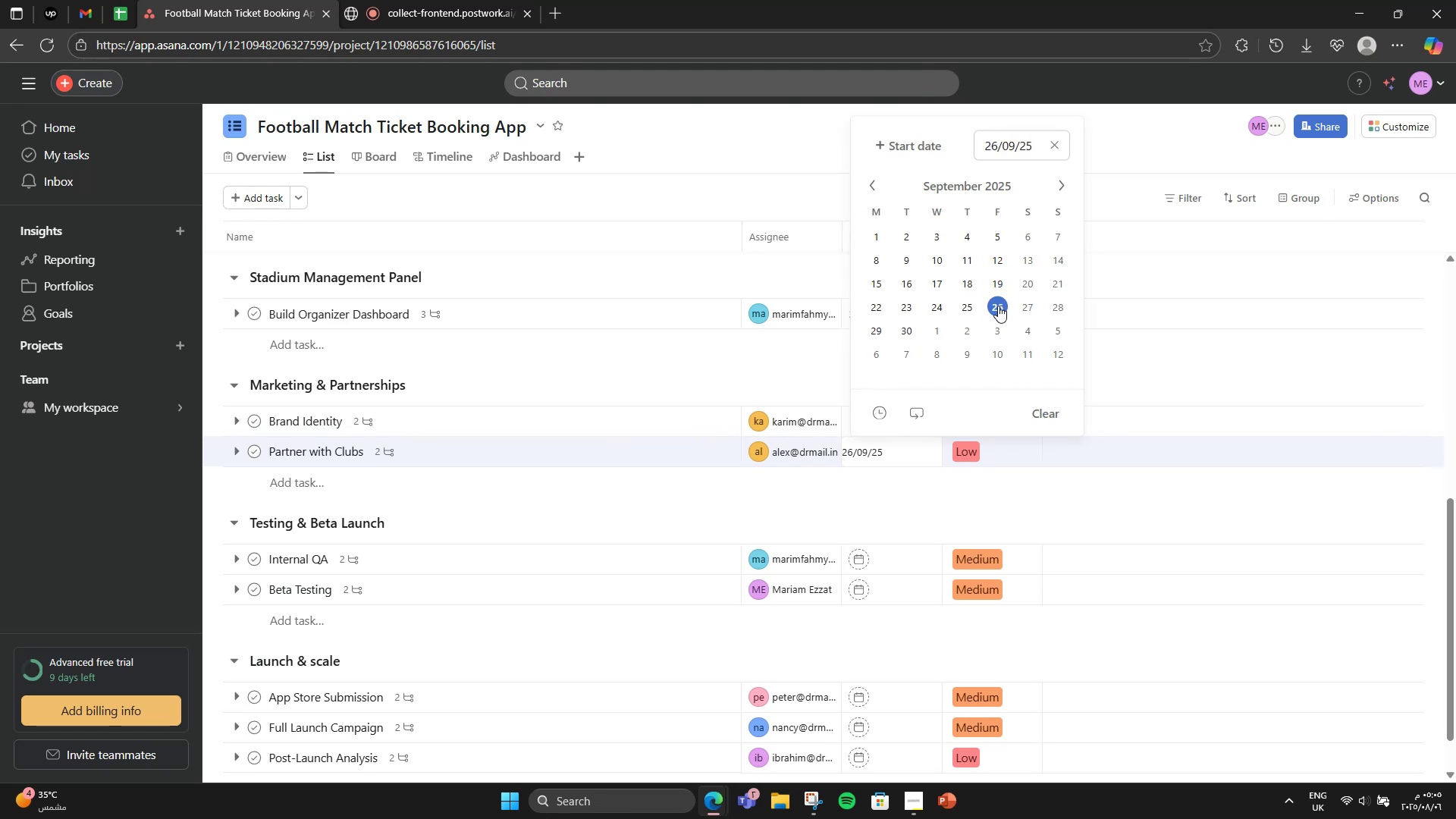 
left_click([998, 306])
 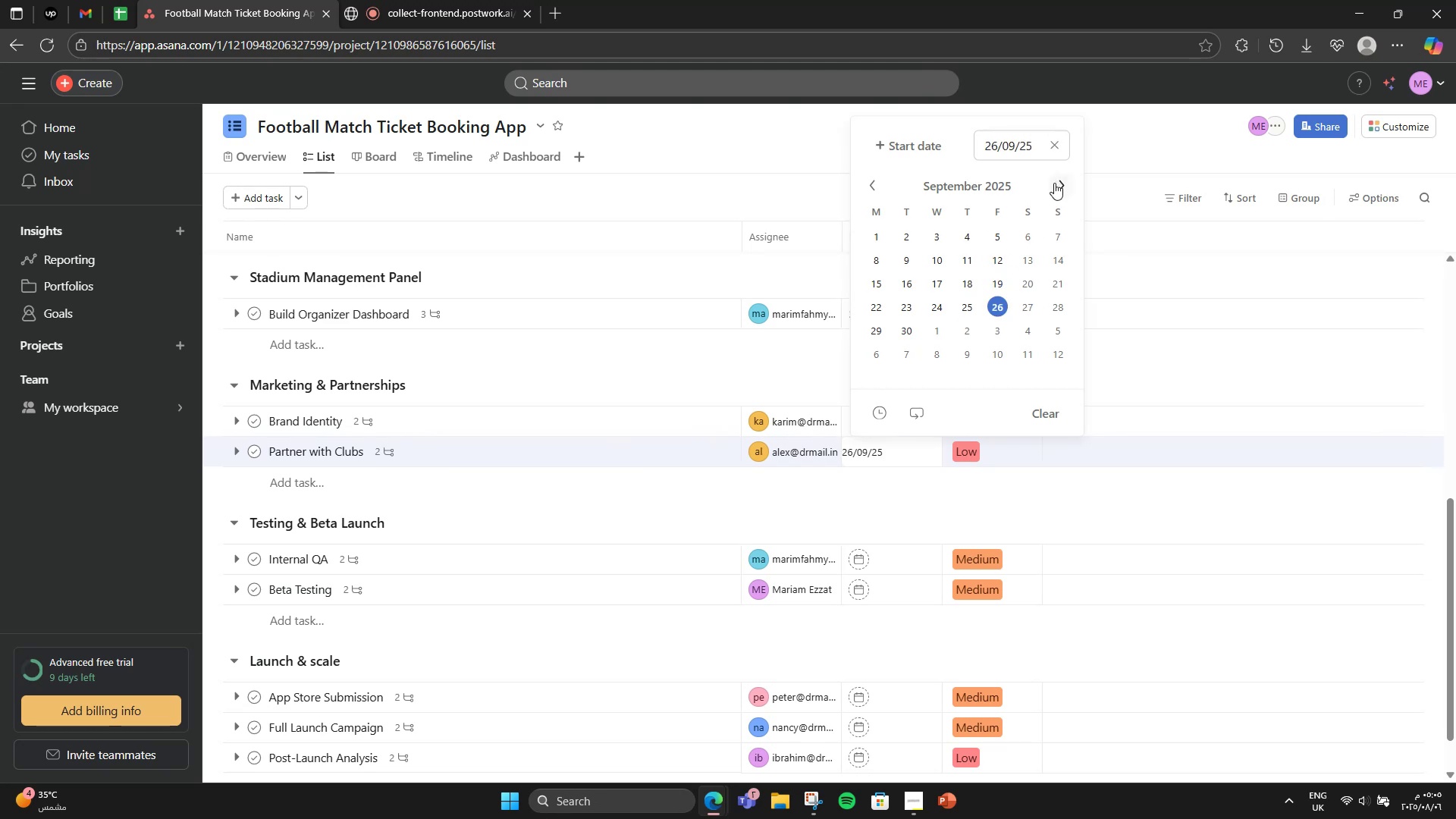 
left_click([1056, 184])
 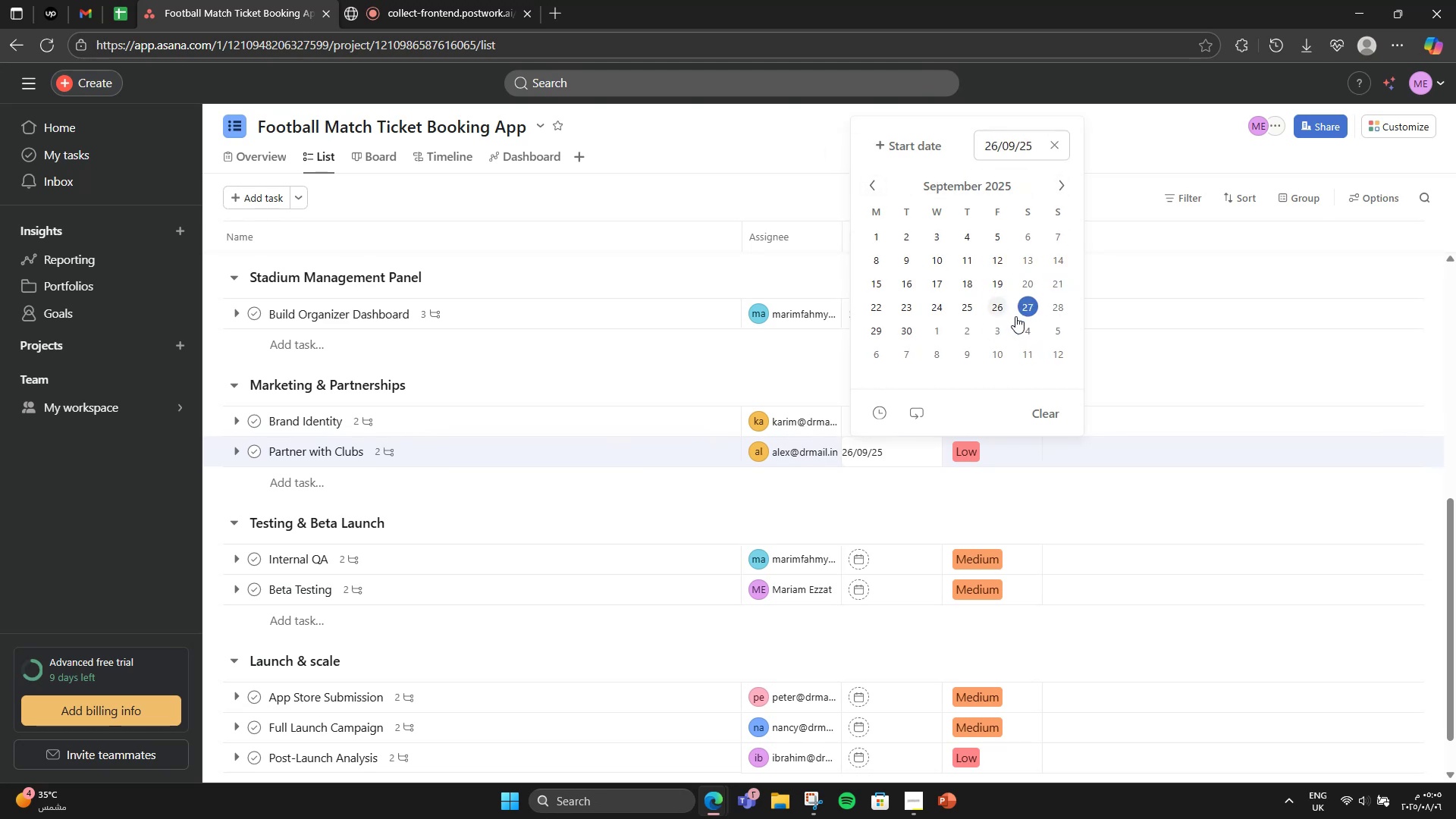 
wait(5.02)
 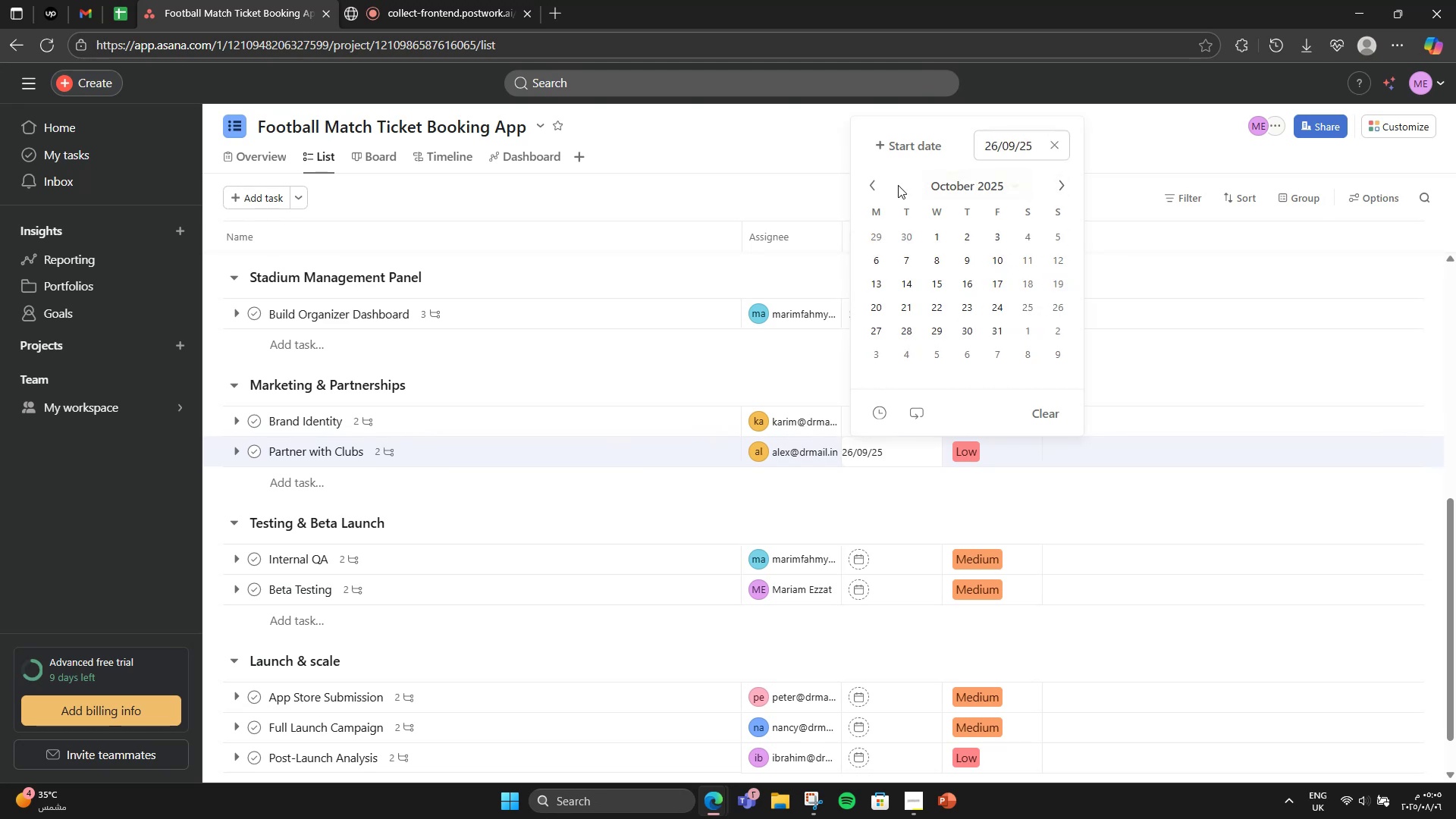 
left_click([912, 149])
 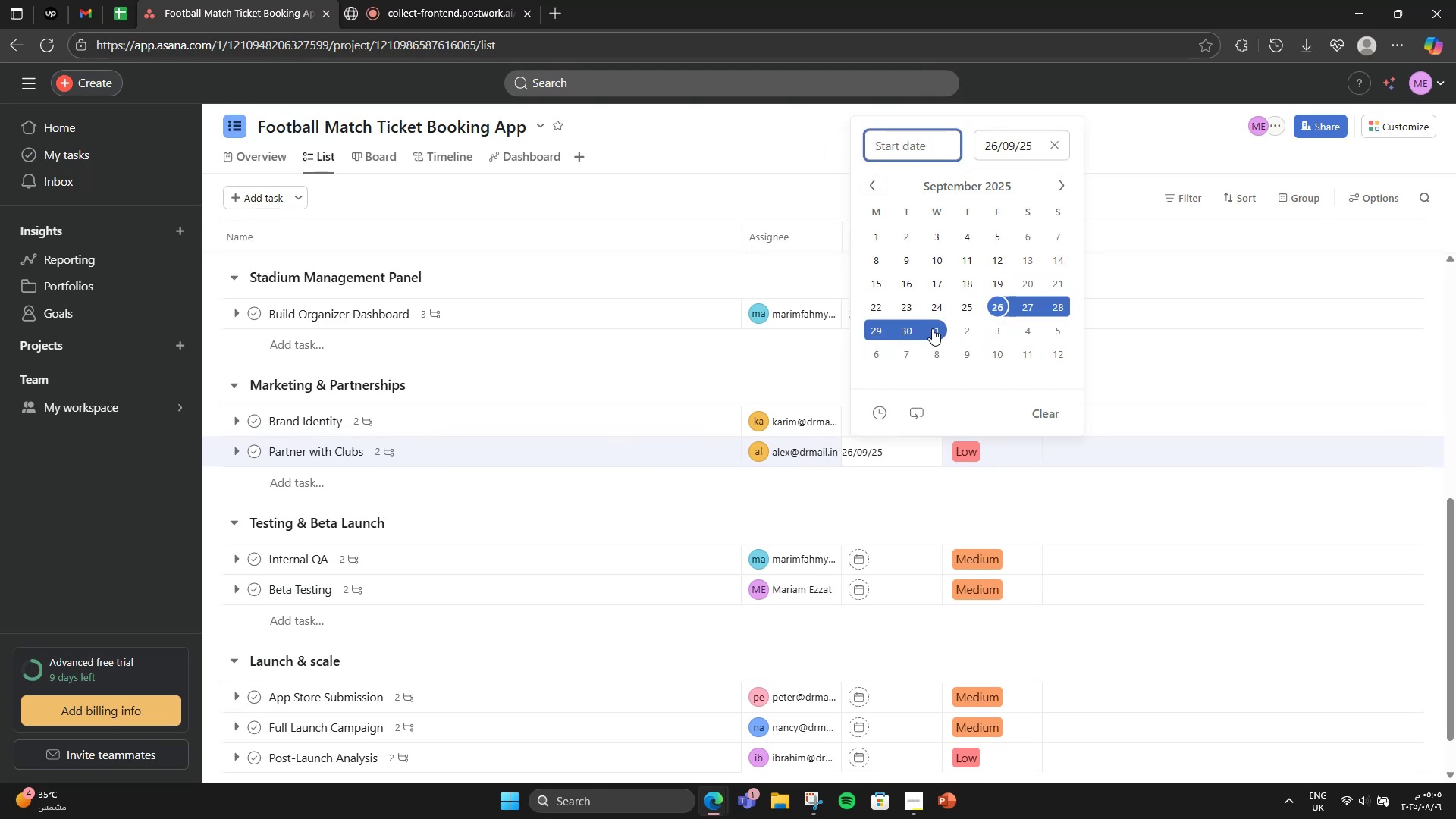 
left_click([920, 329])
 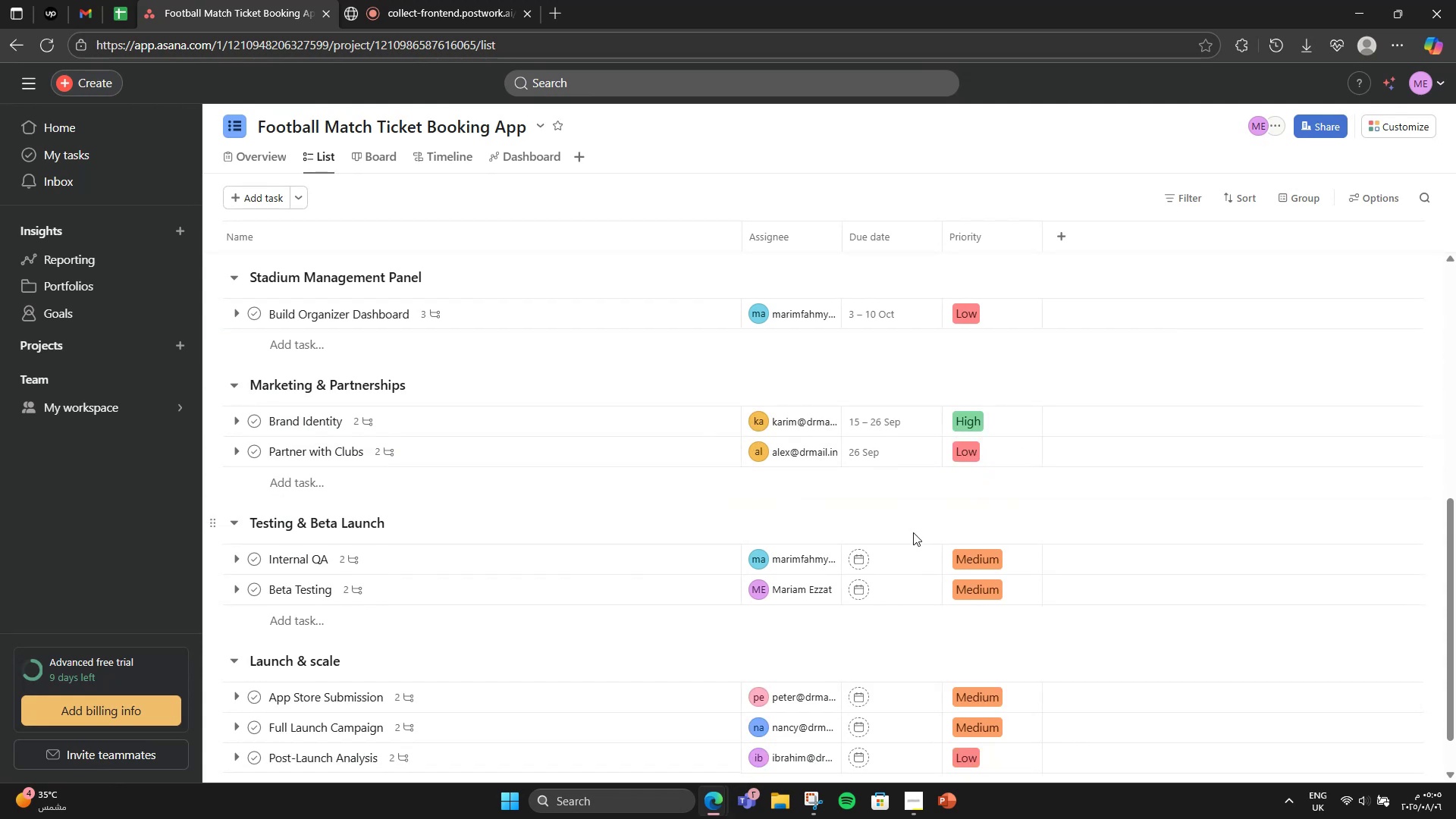 
left_click([896, 445])
 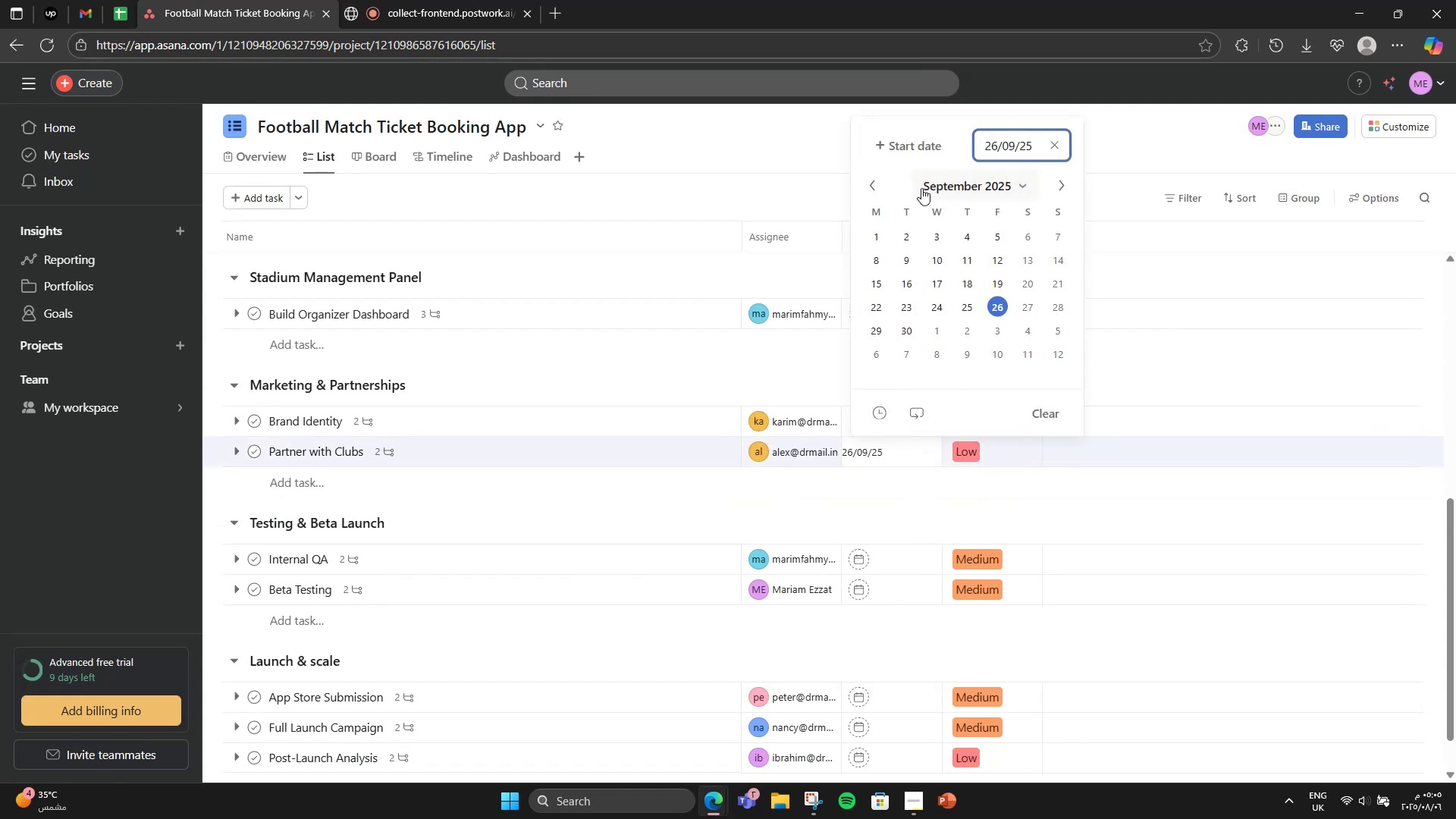 
left_click([908, 134])
 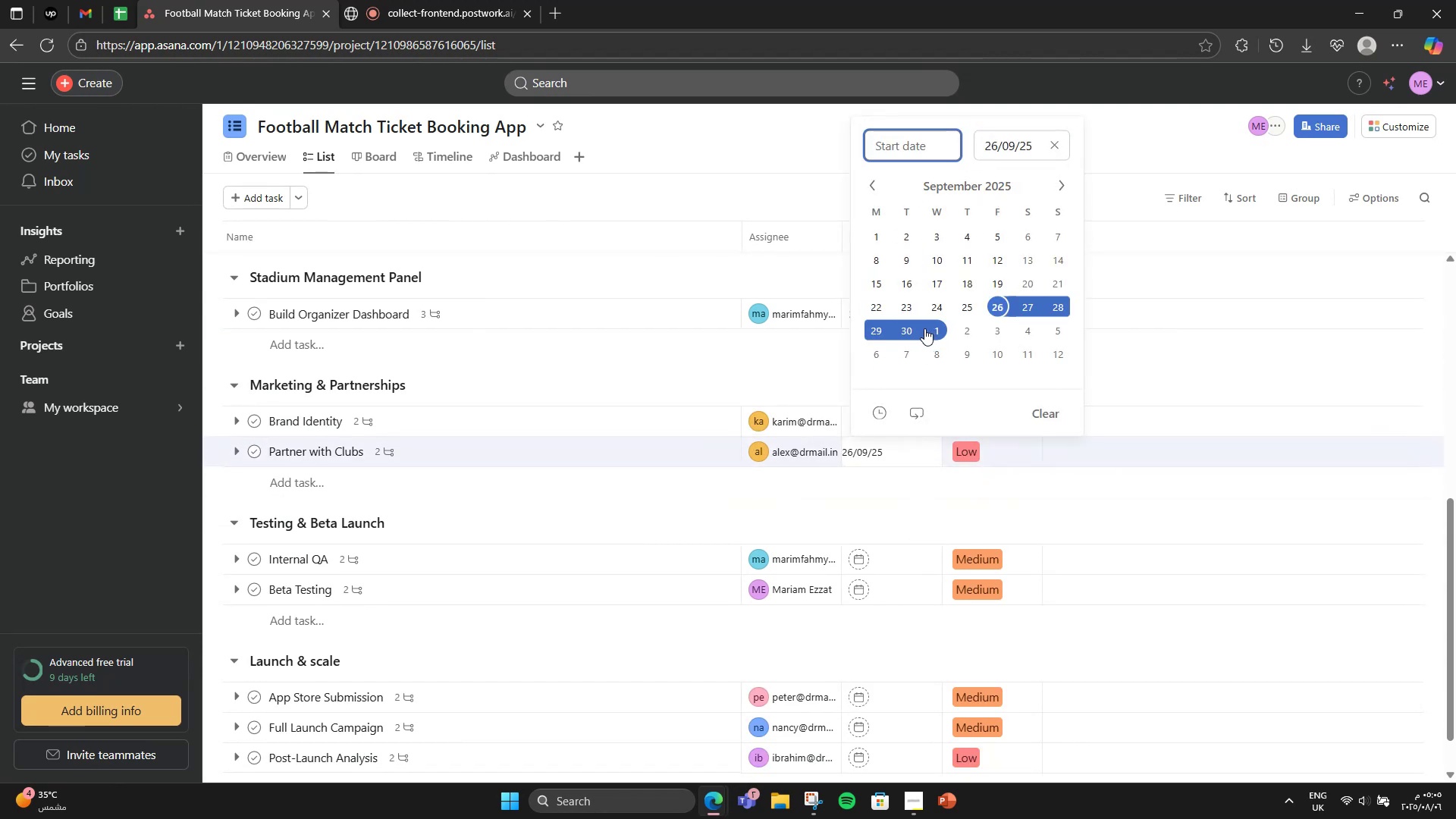 
left_click([909, 328])
 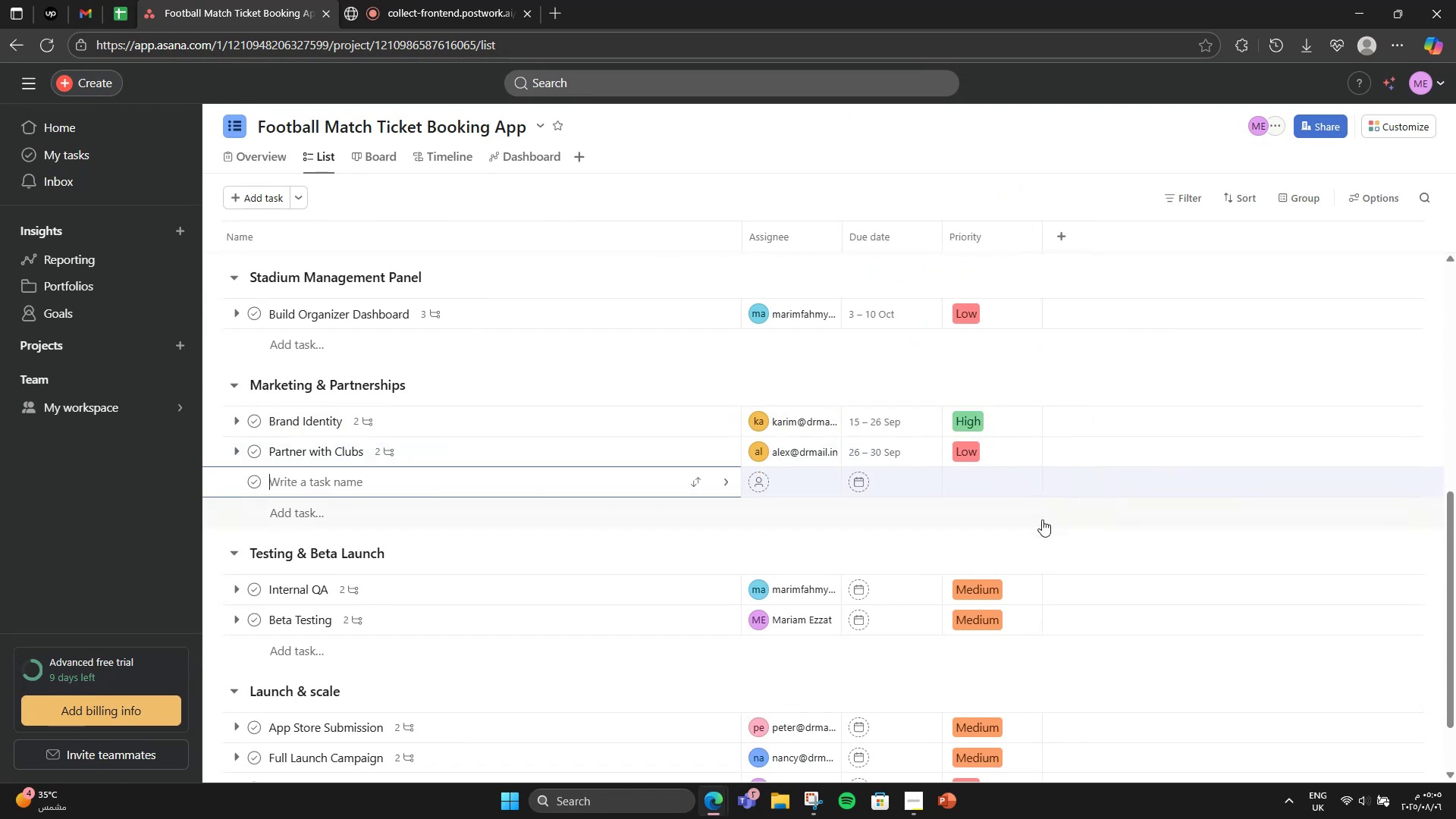 
left_click([1003, 514])
 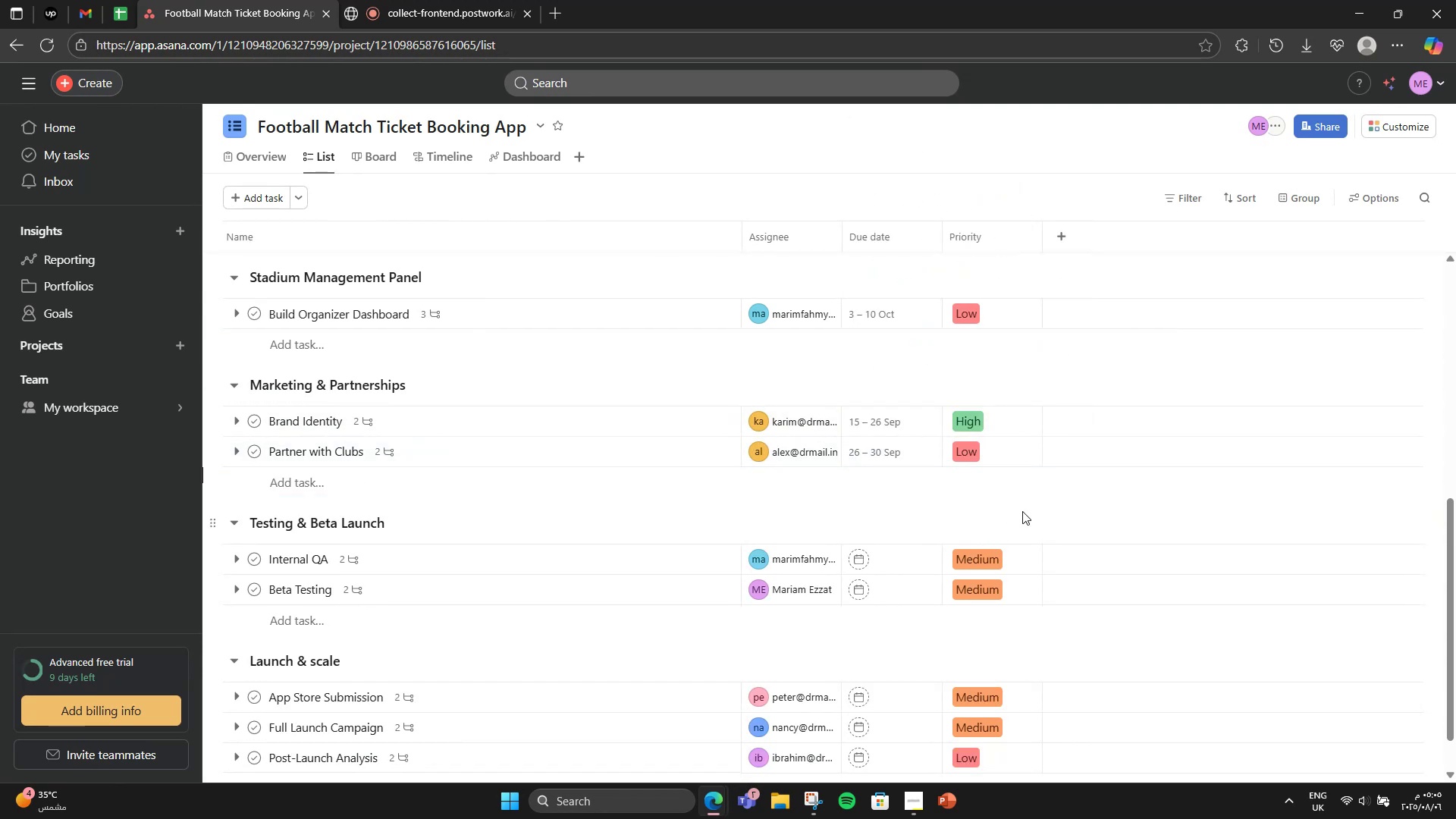 
scroll: coordinate [883, 507], scroll_direction: down, amount: 2.0
 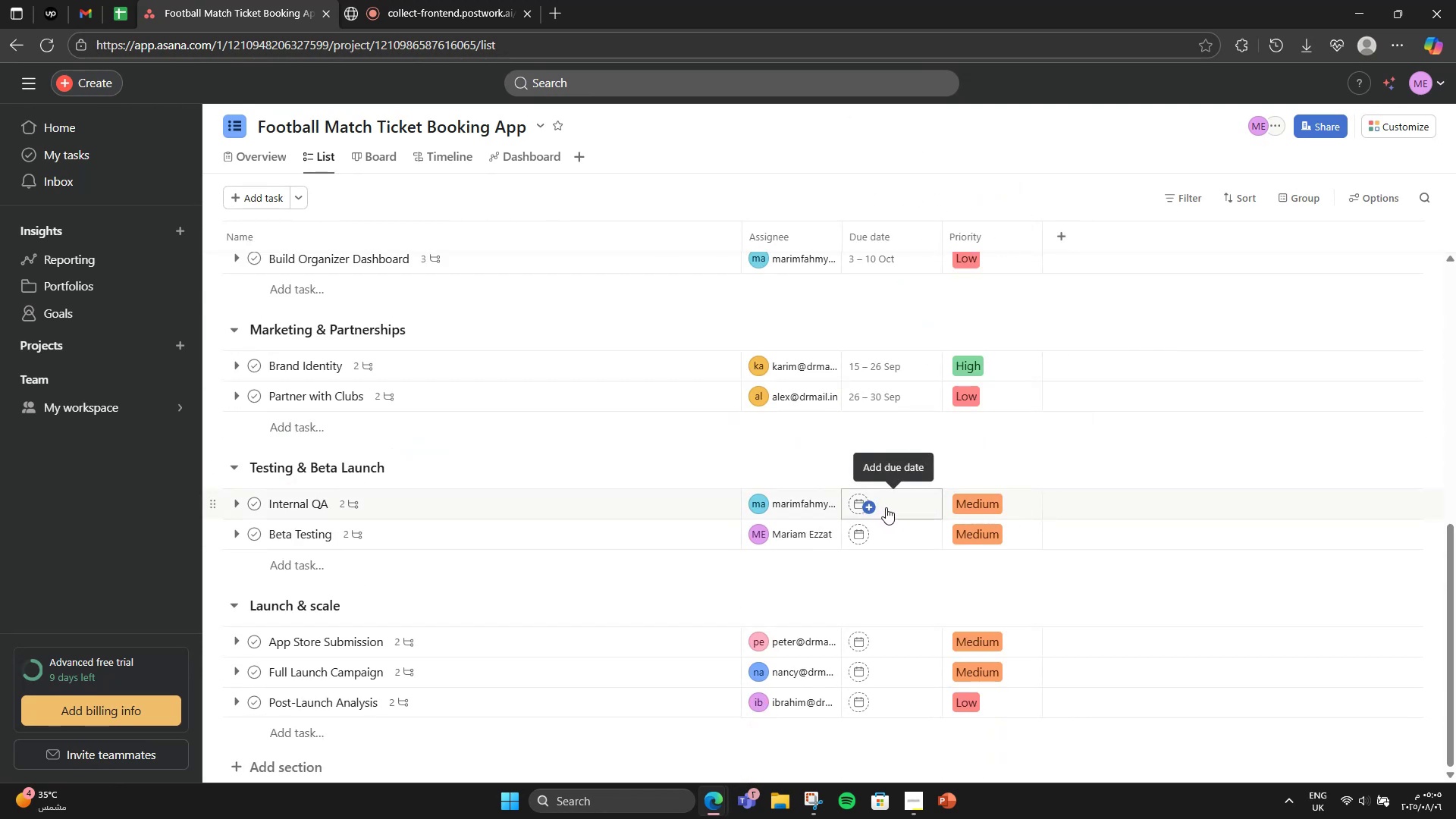 
left_click([886, 507])
 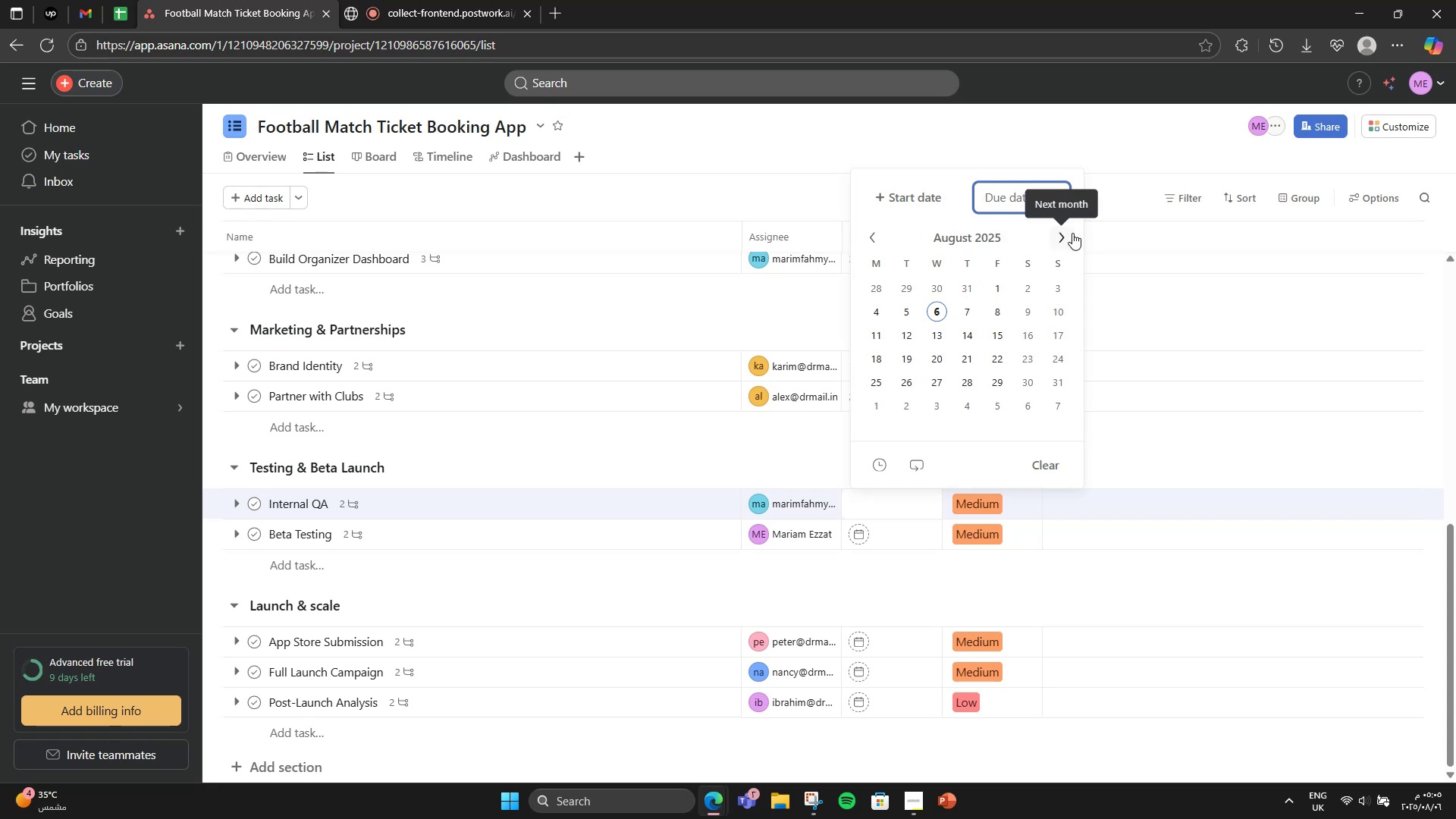 
double_click([1072, 234])
 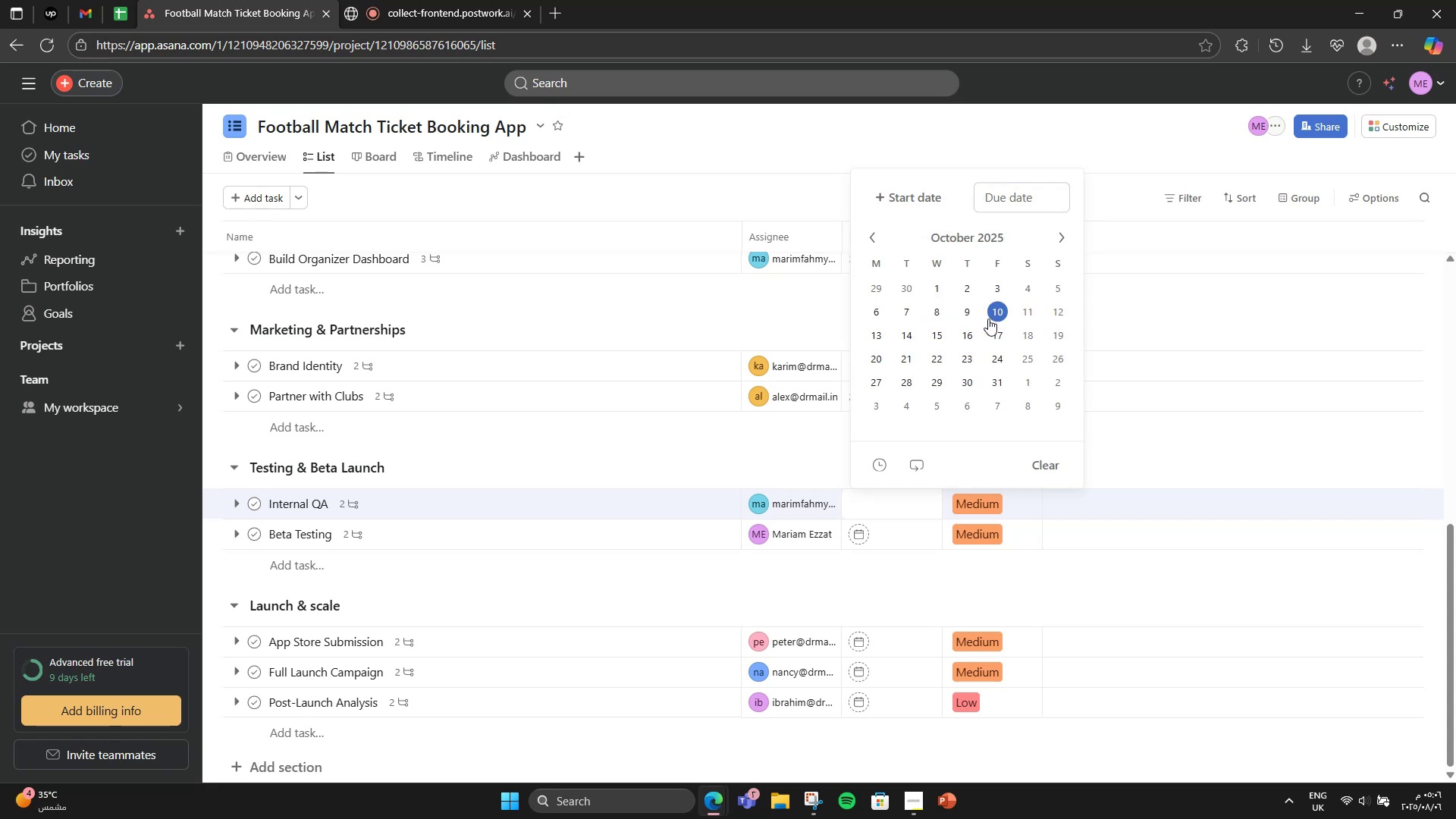 
left_click([994, 310])
 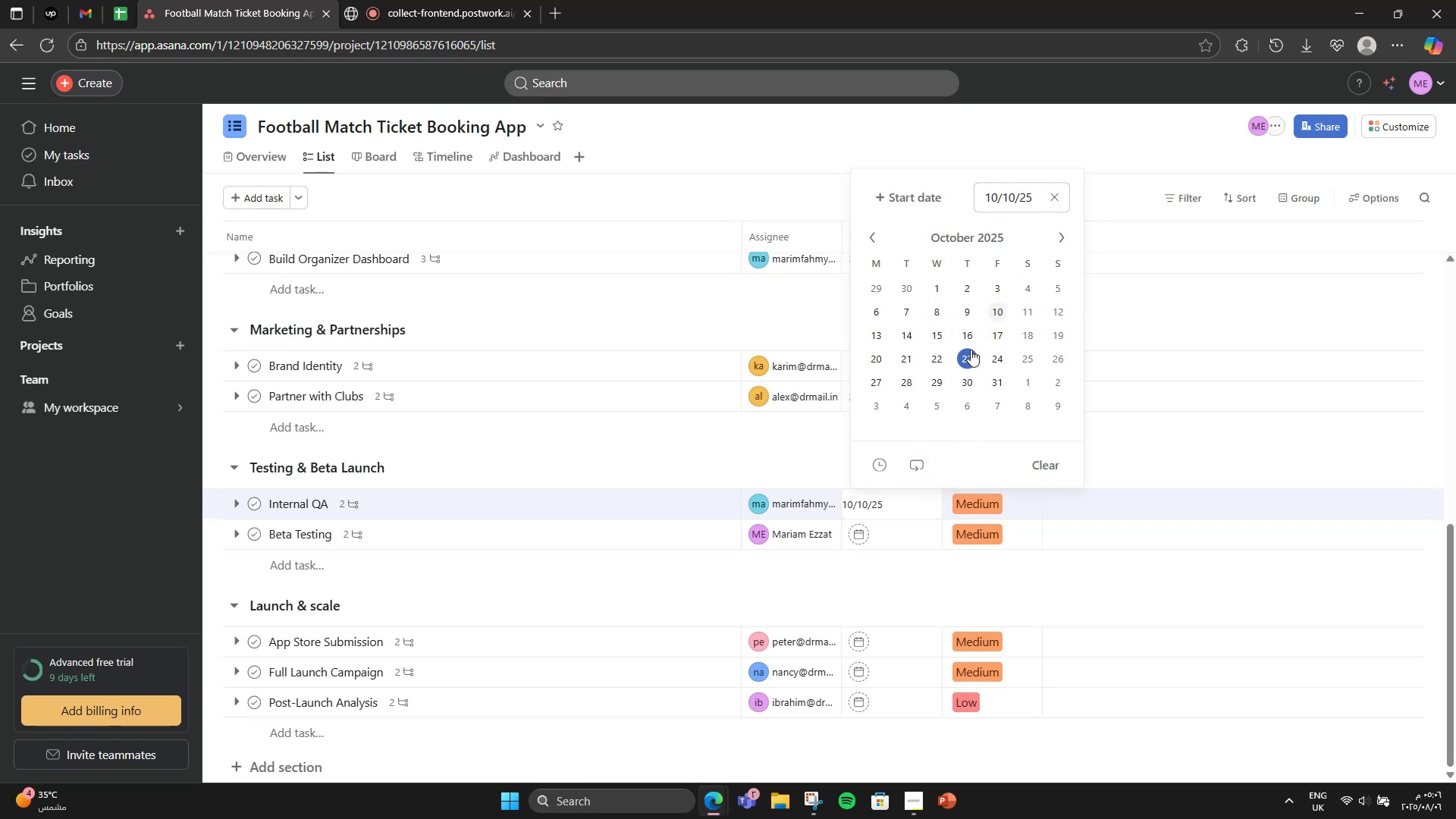 
left_click([899, 205])
 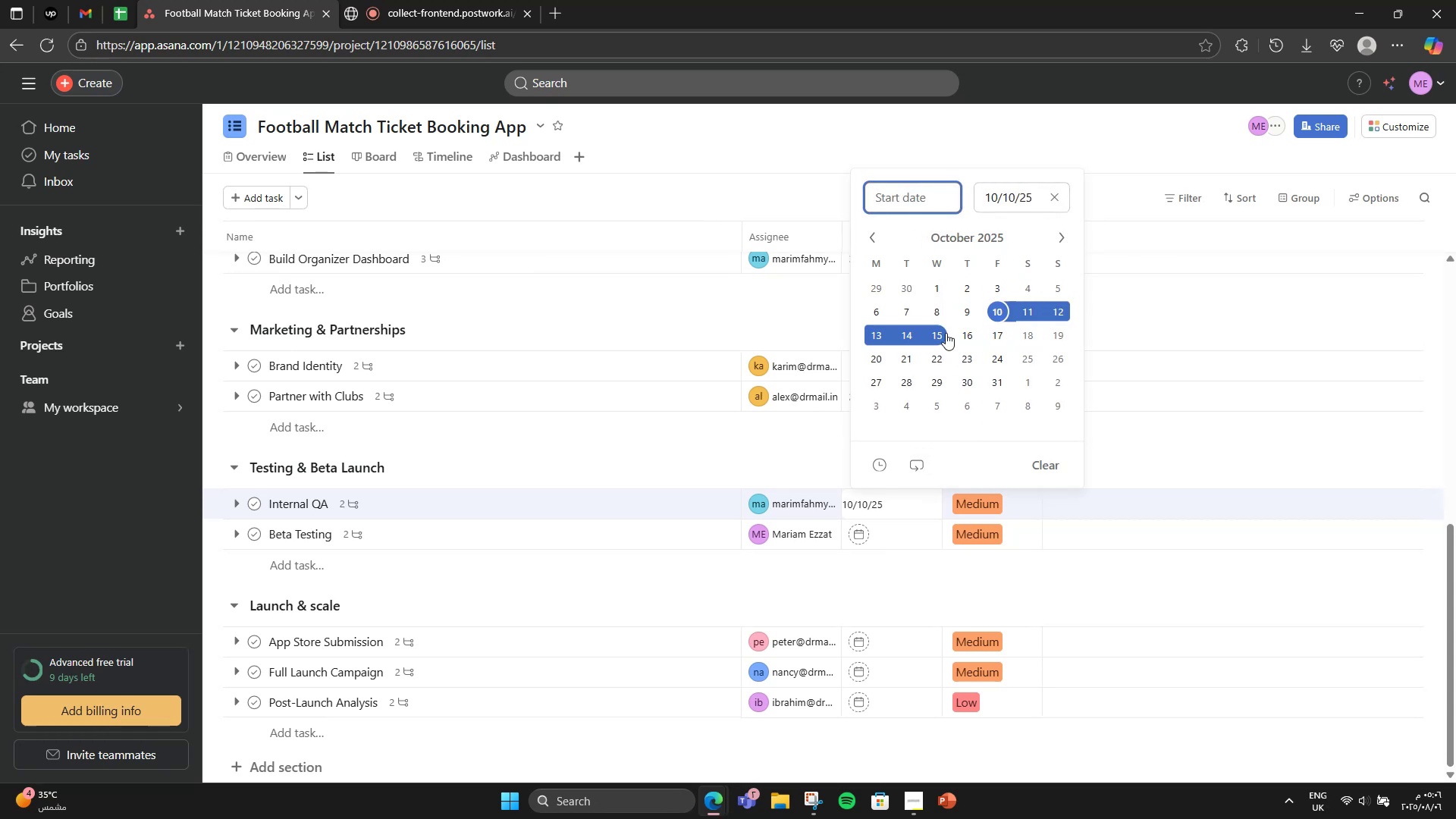 
left_click([946, 333])
 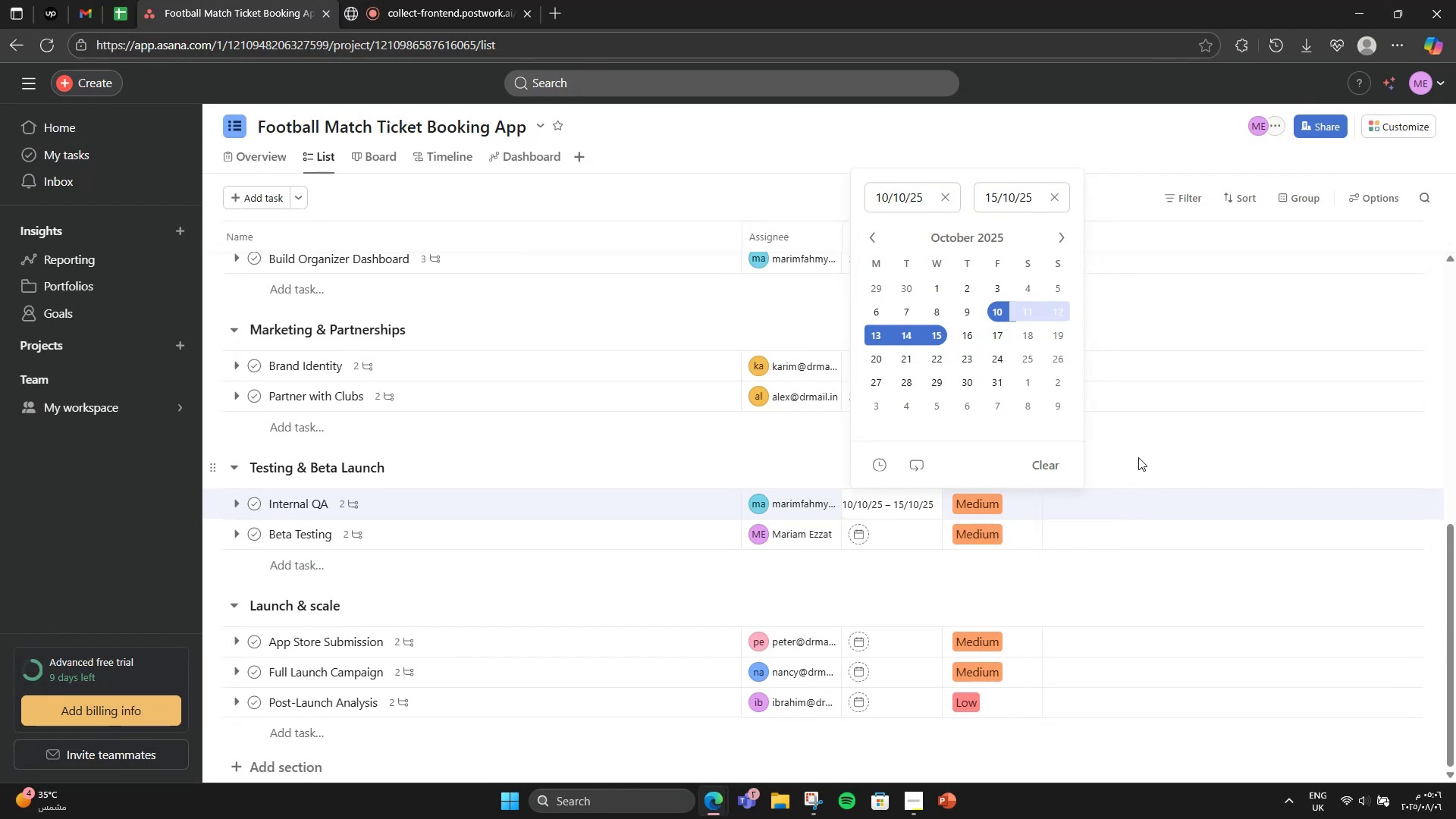 
left_click([1141, 453])
 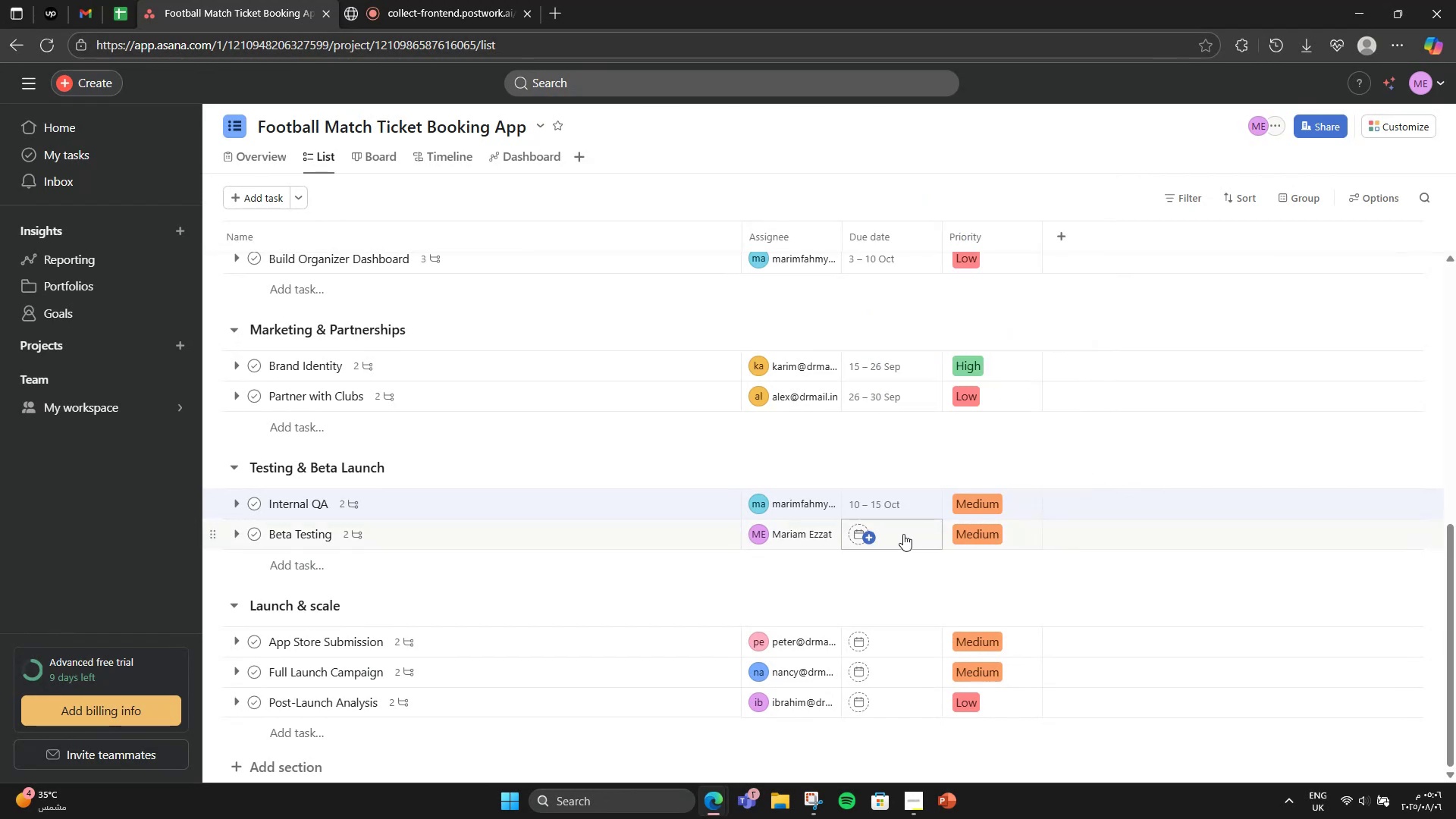 
left_click([893, 534])
 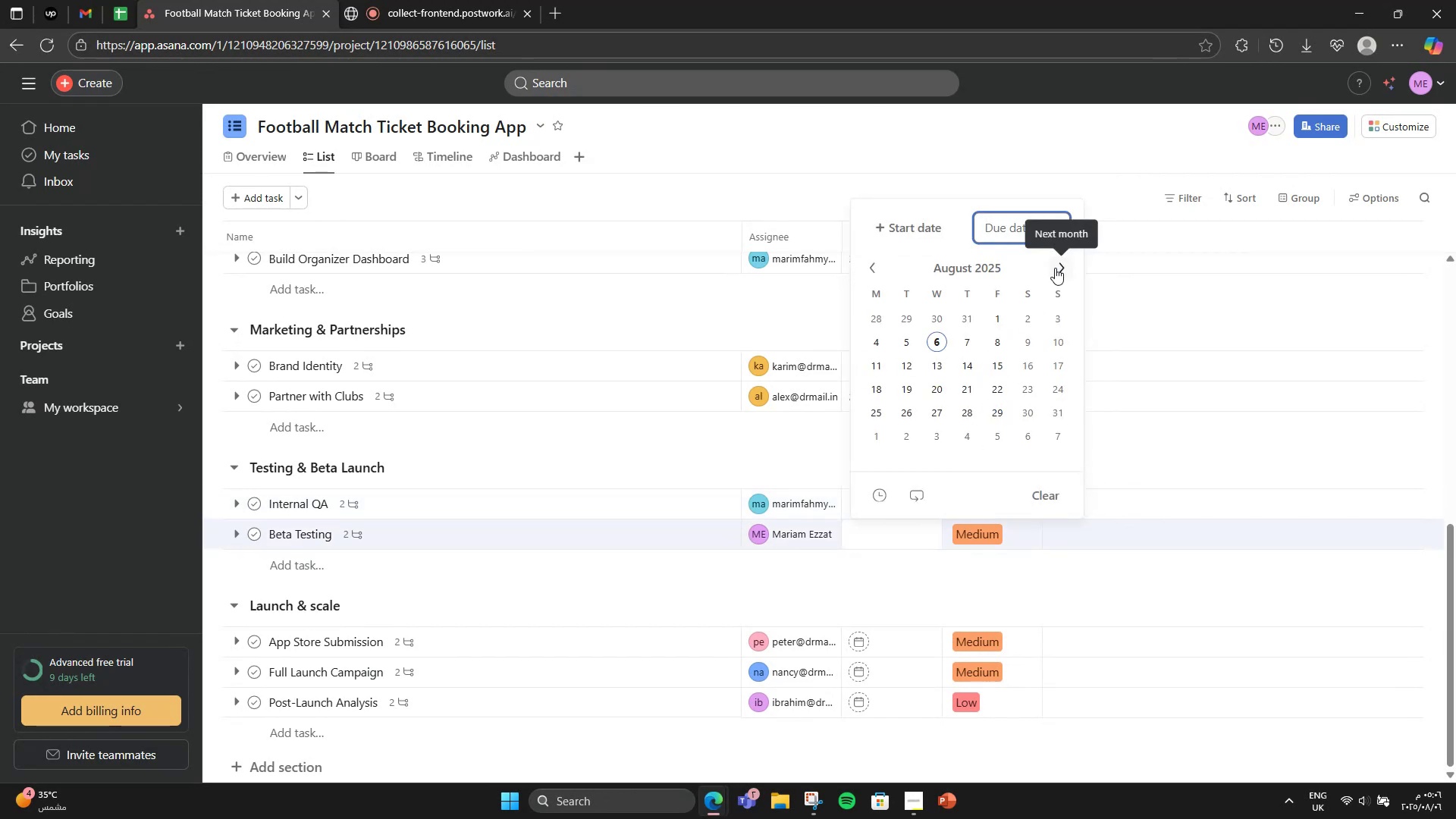 
double_click([1055, 268])
 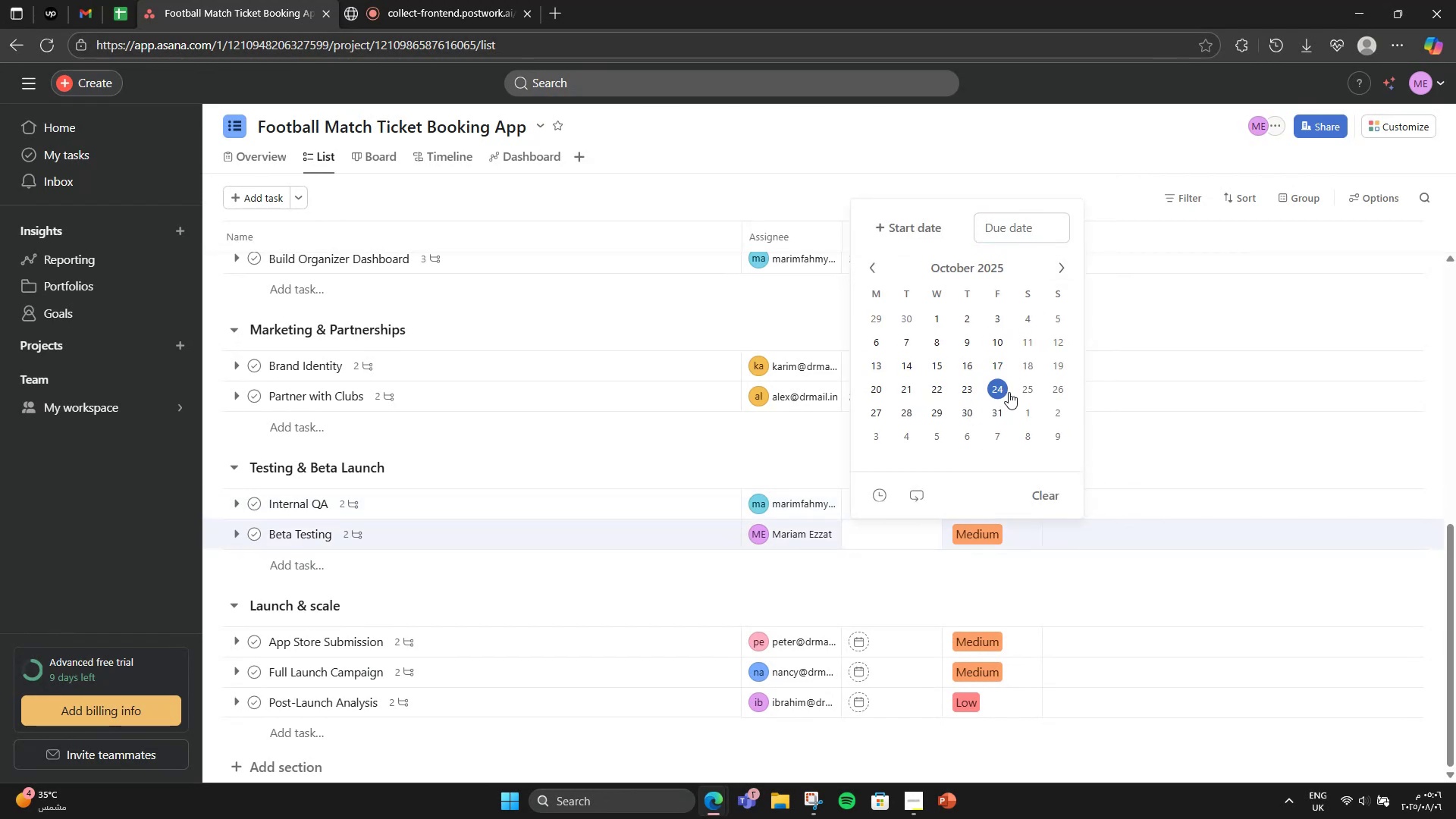 
left_click([999, 392])
 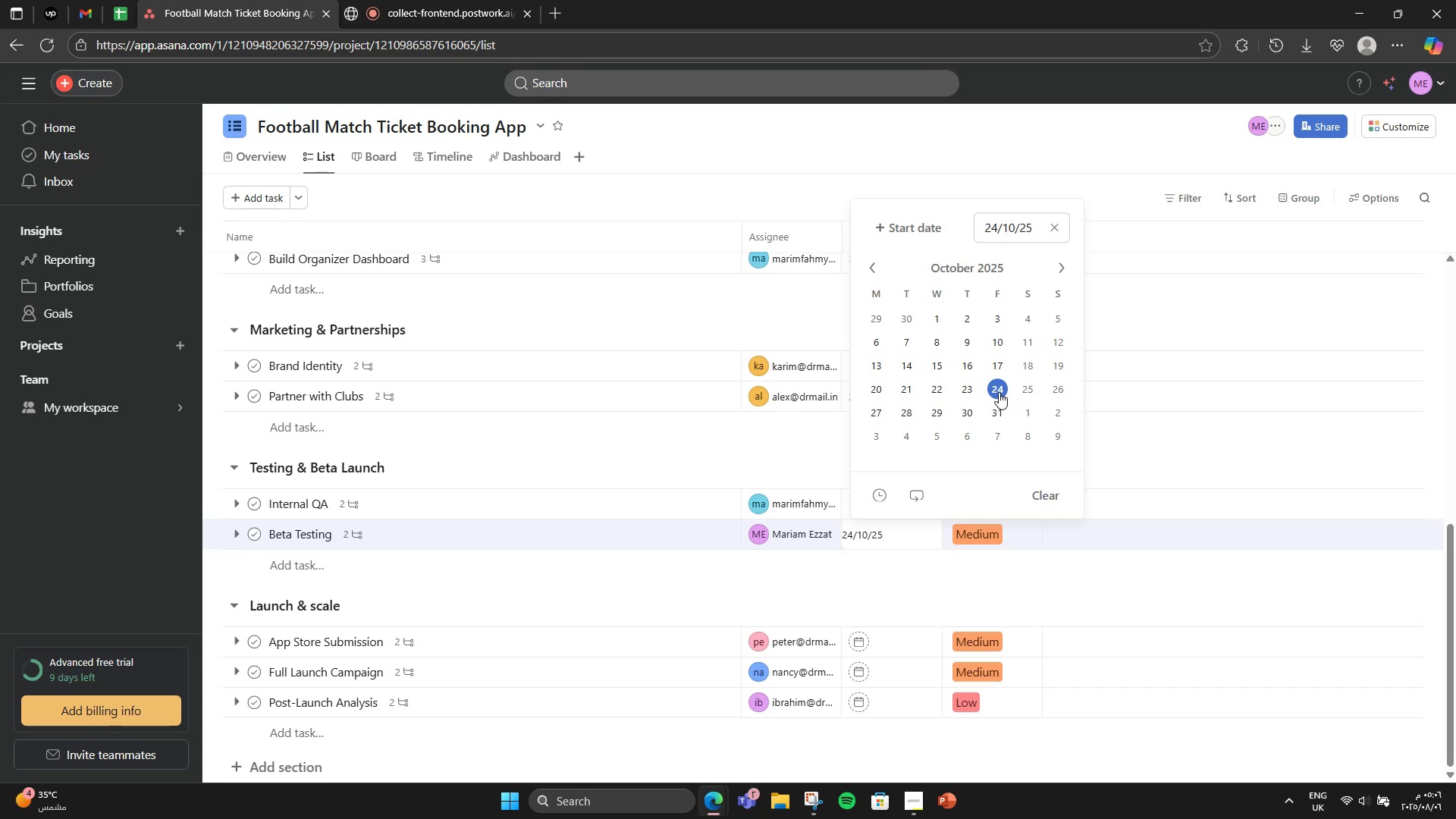 
left_click([950, 240])
 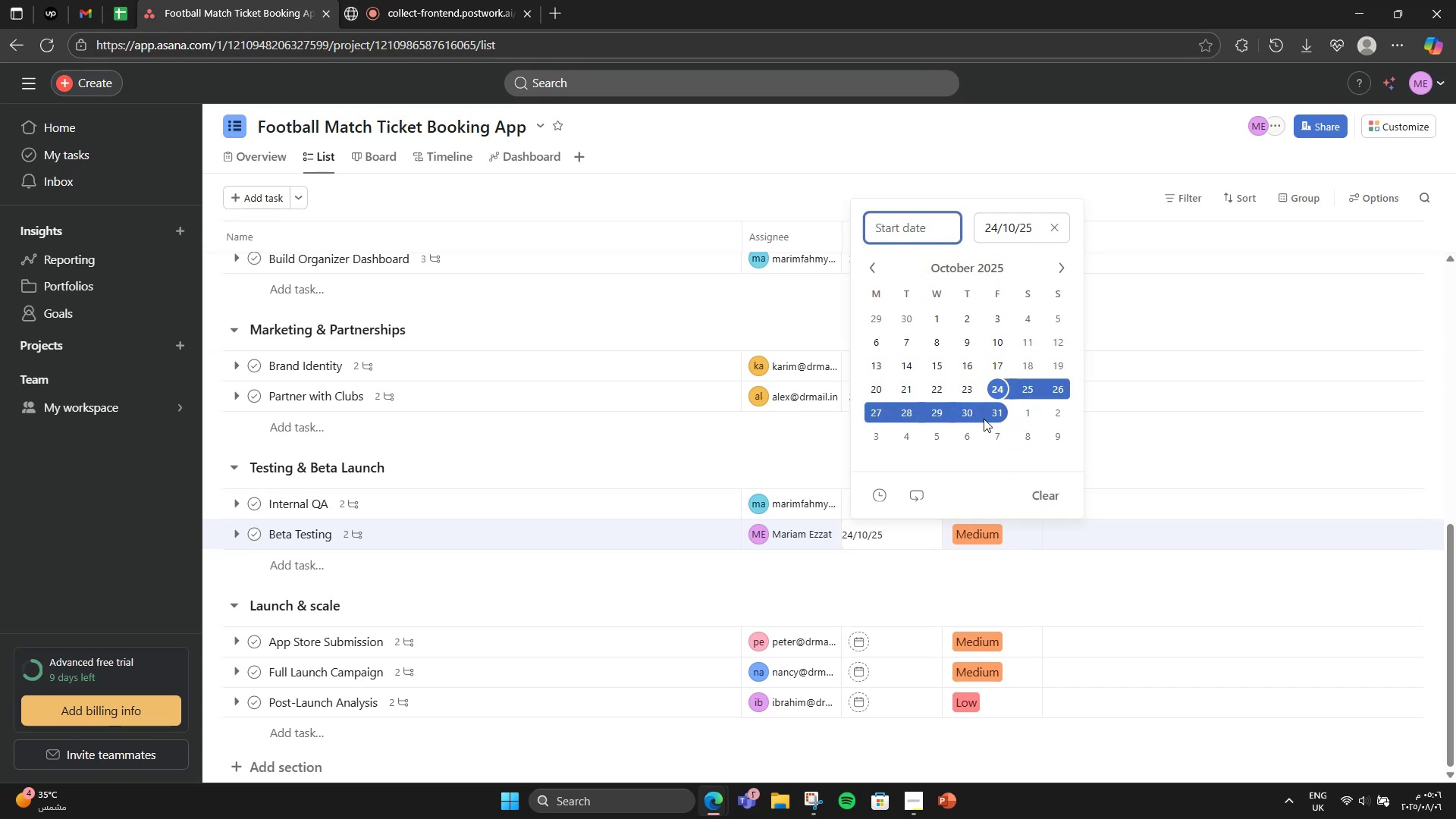 
left_click([971, 419])
 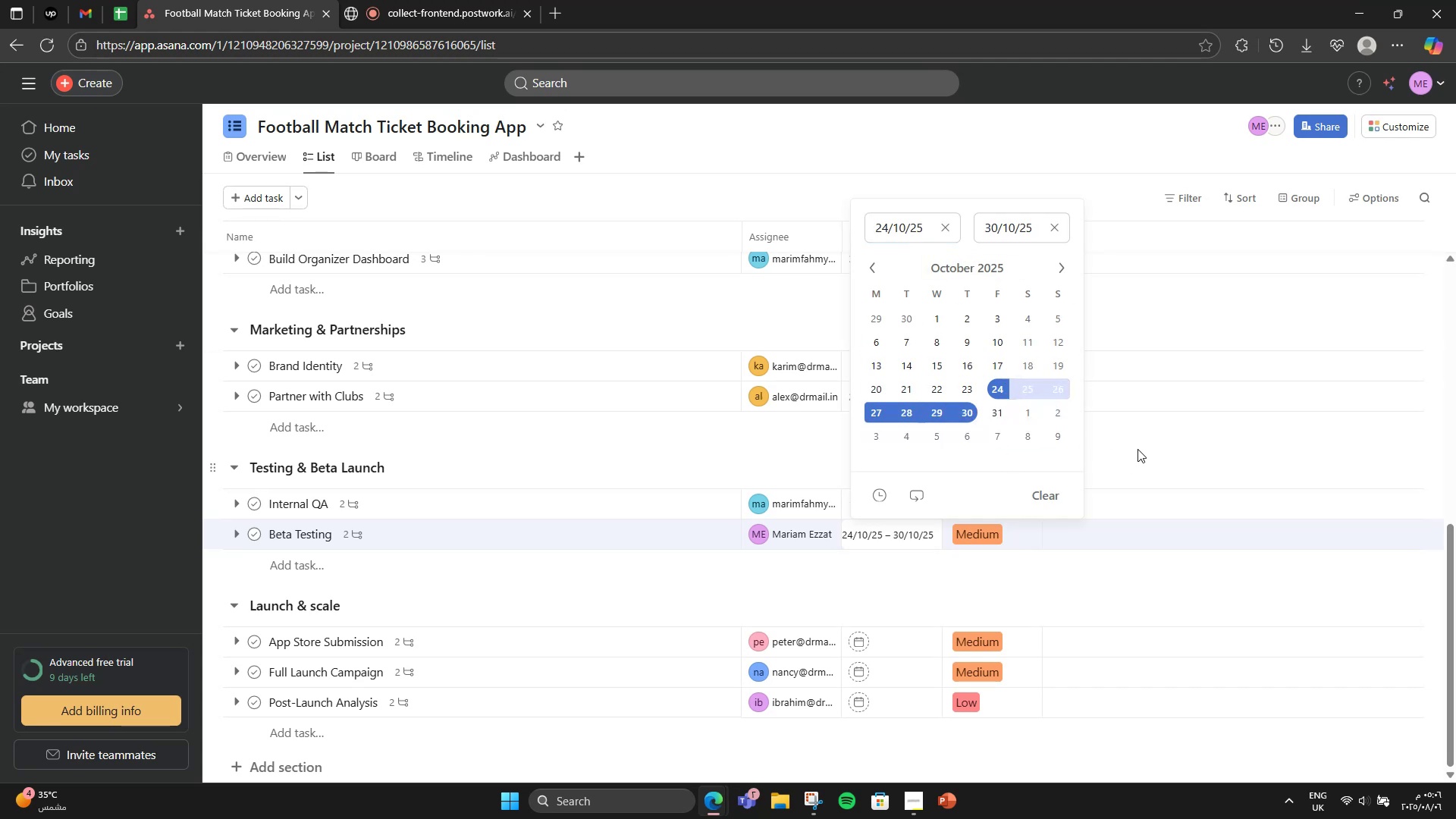 
left_click([1138, 447])
 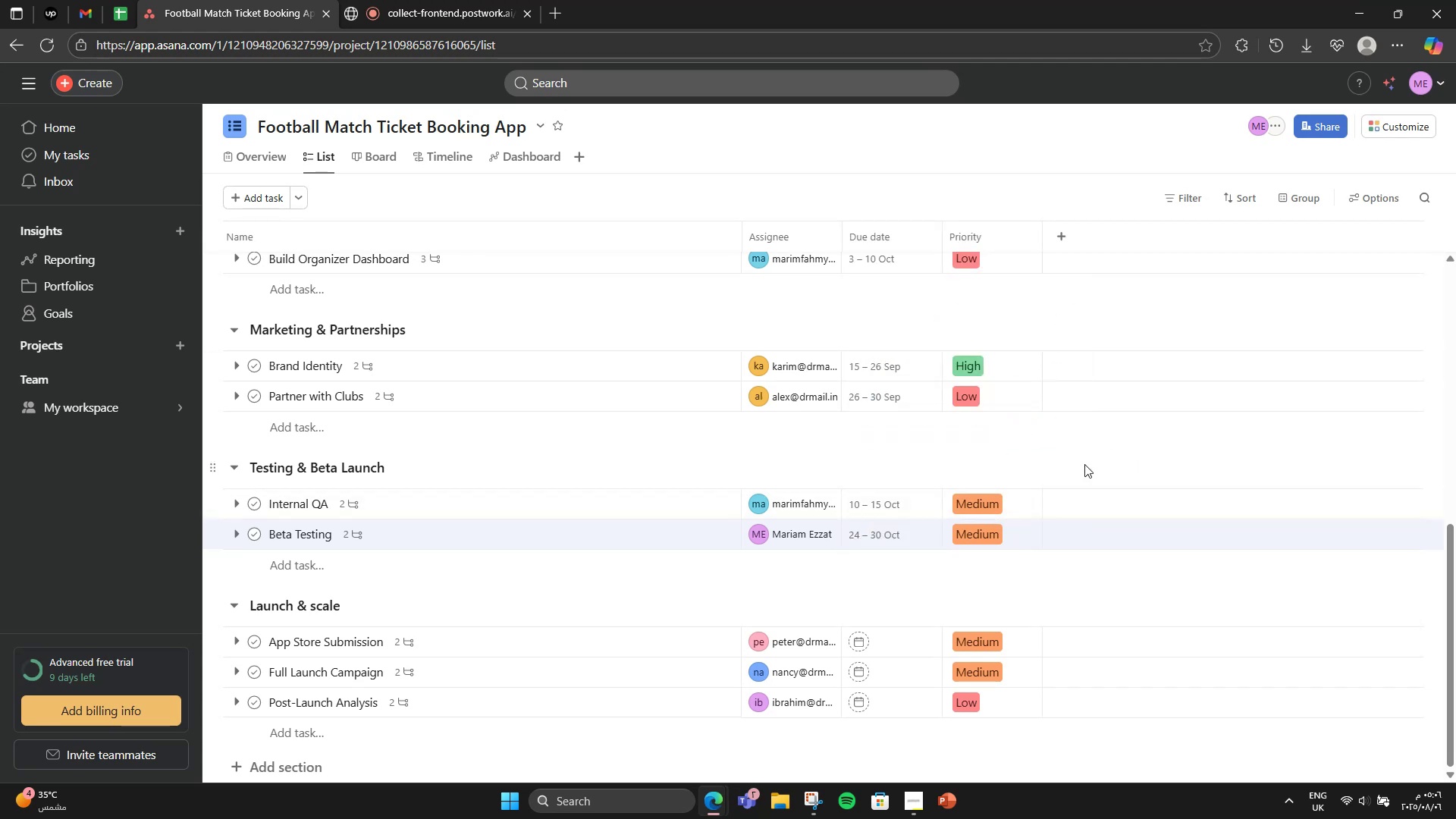 
scroll: coordinate [1019, 493], scroll_direction: down, amount: 3.0
 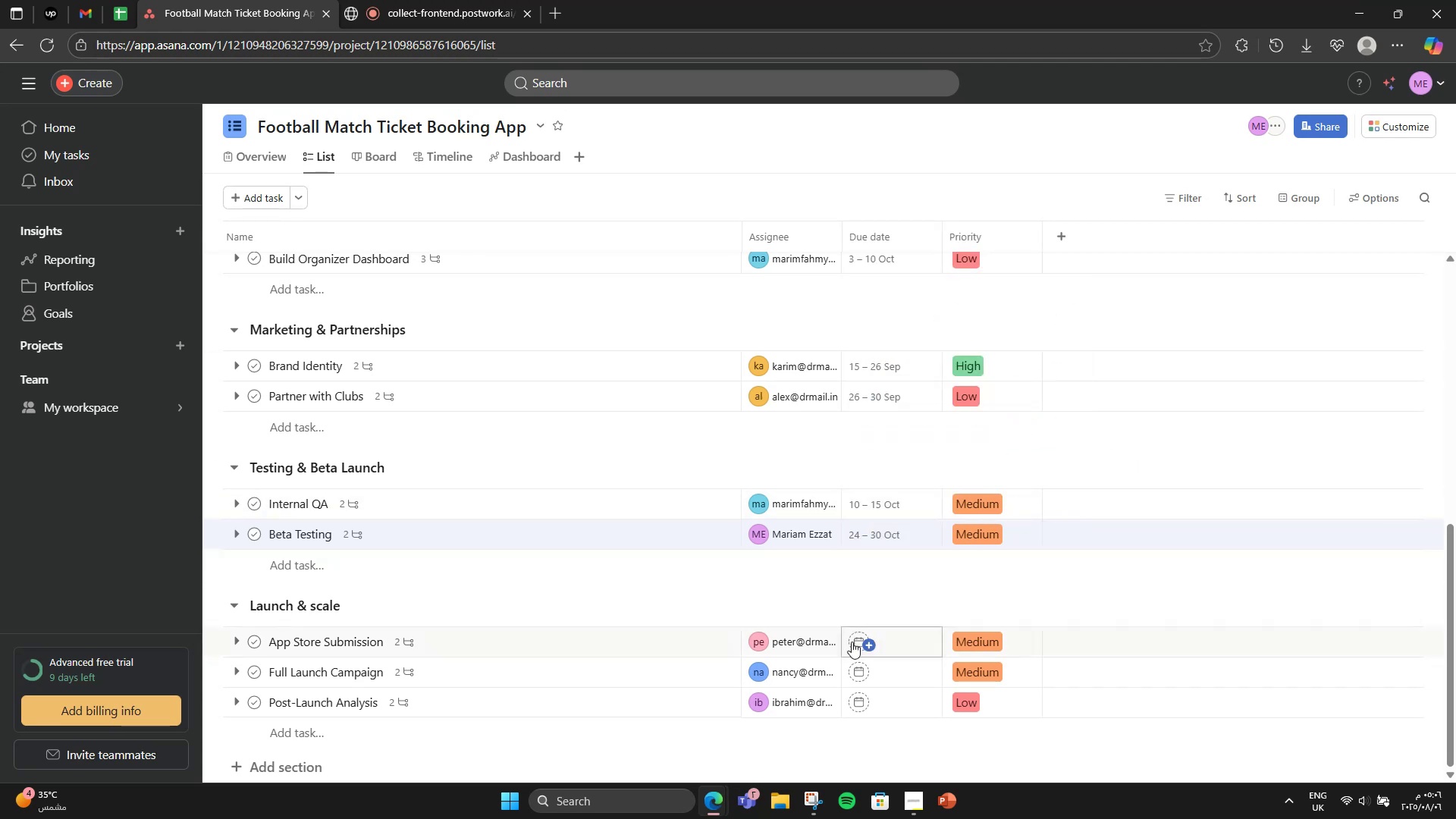 
left_click([852, 635])
 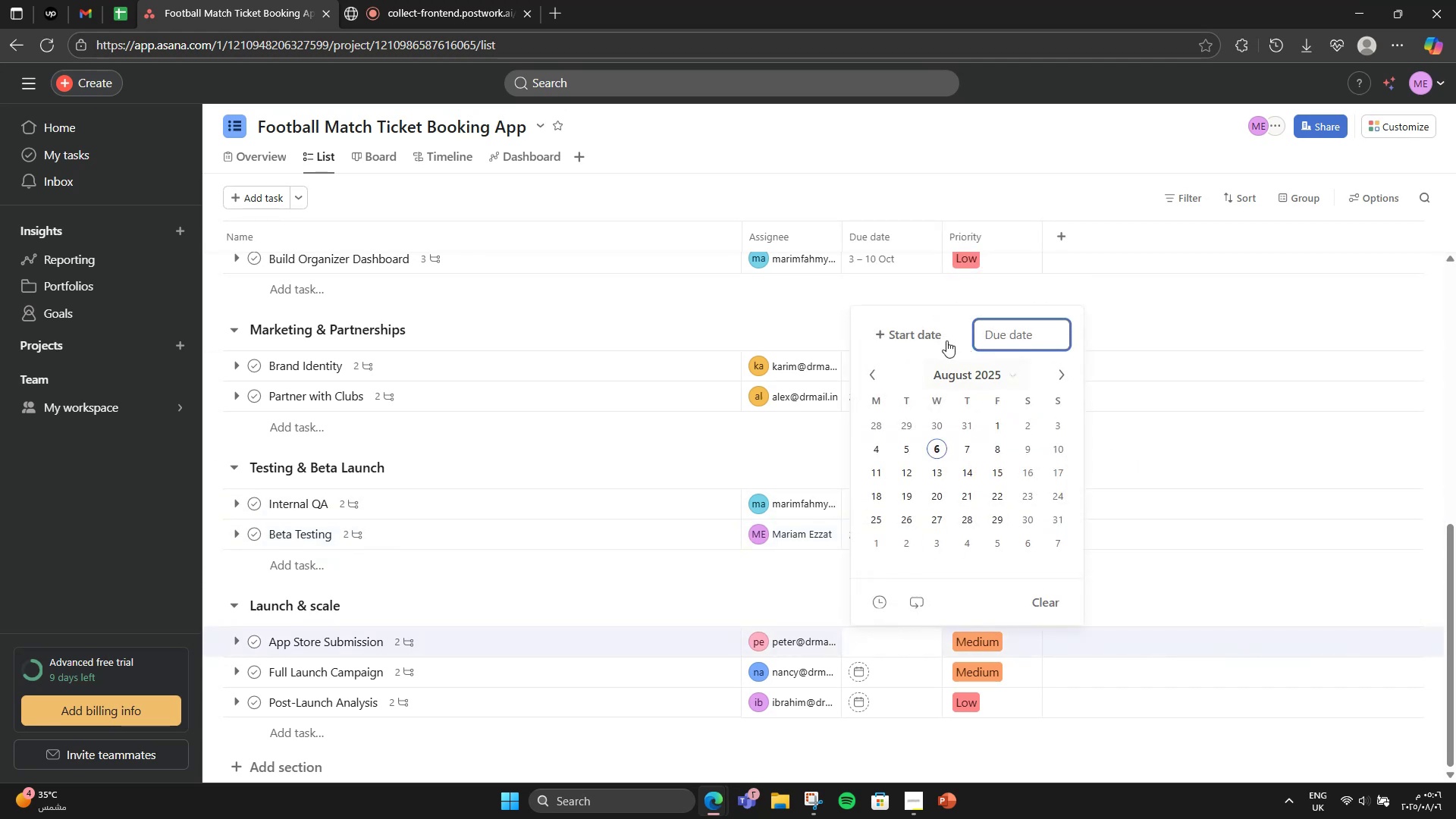 
left_click([928, 336])
 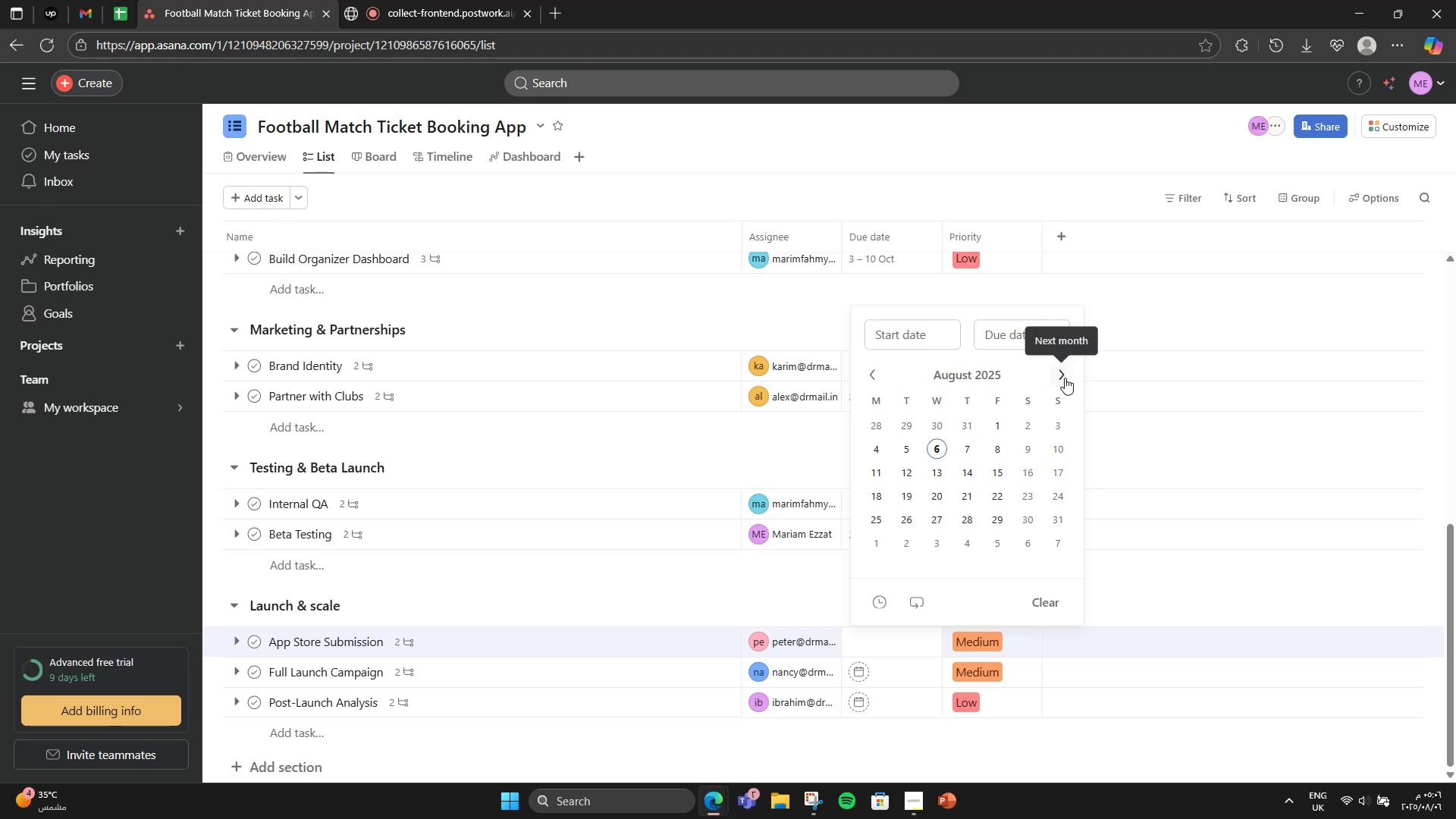 
double_click([1065, 378])
 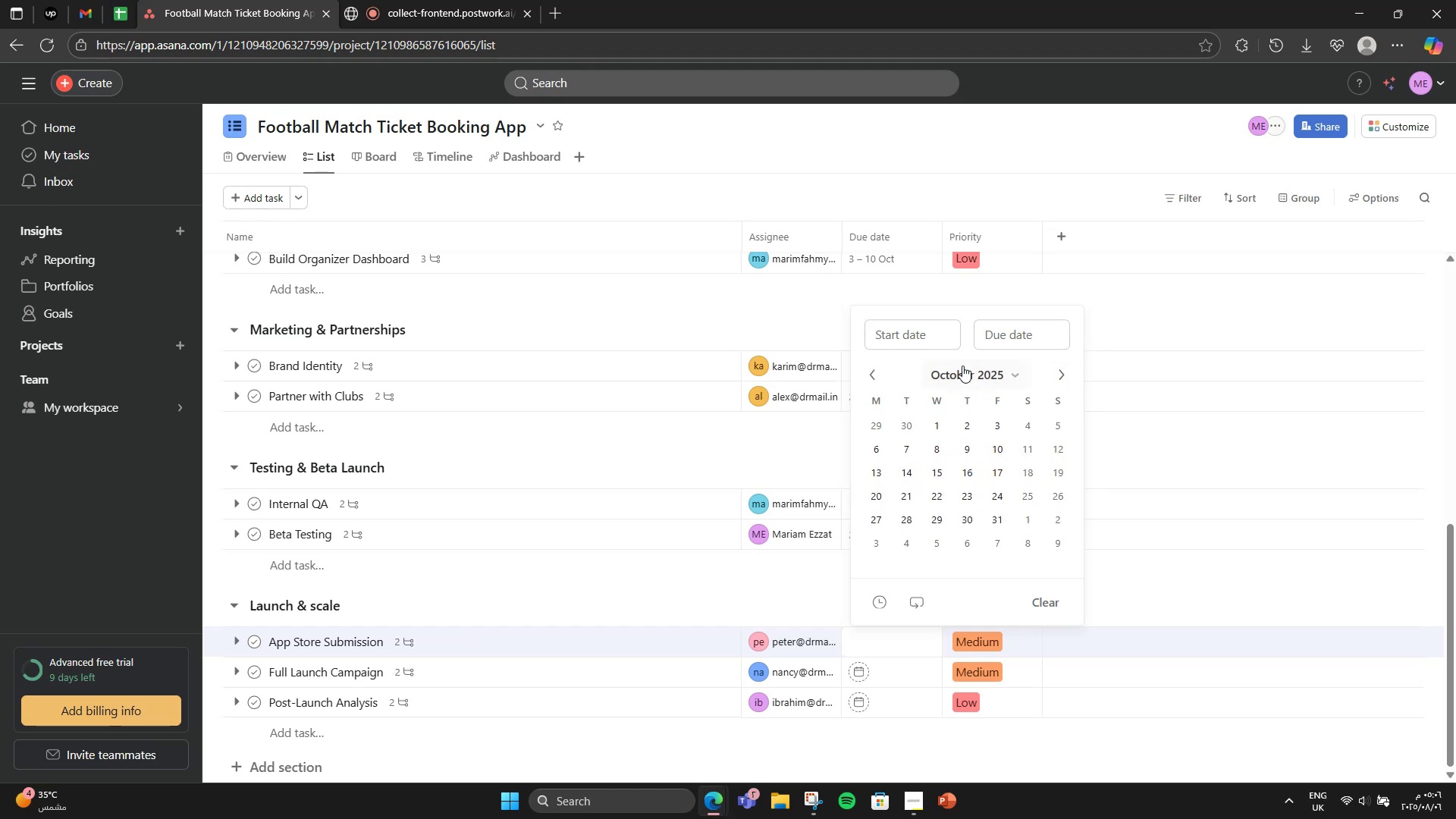 
left_click([940, 339])
 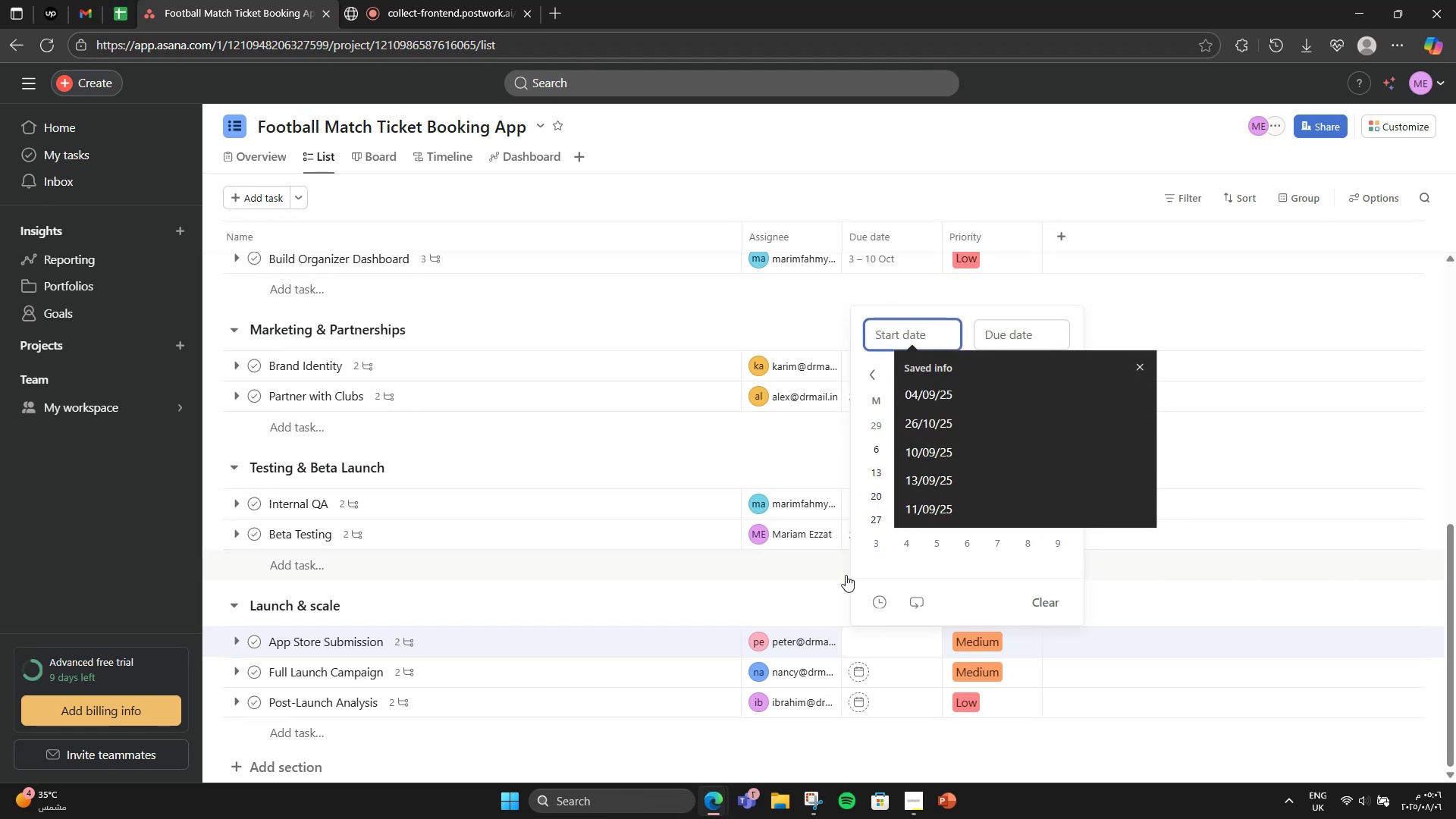 
left_click([861, 570])
 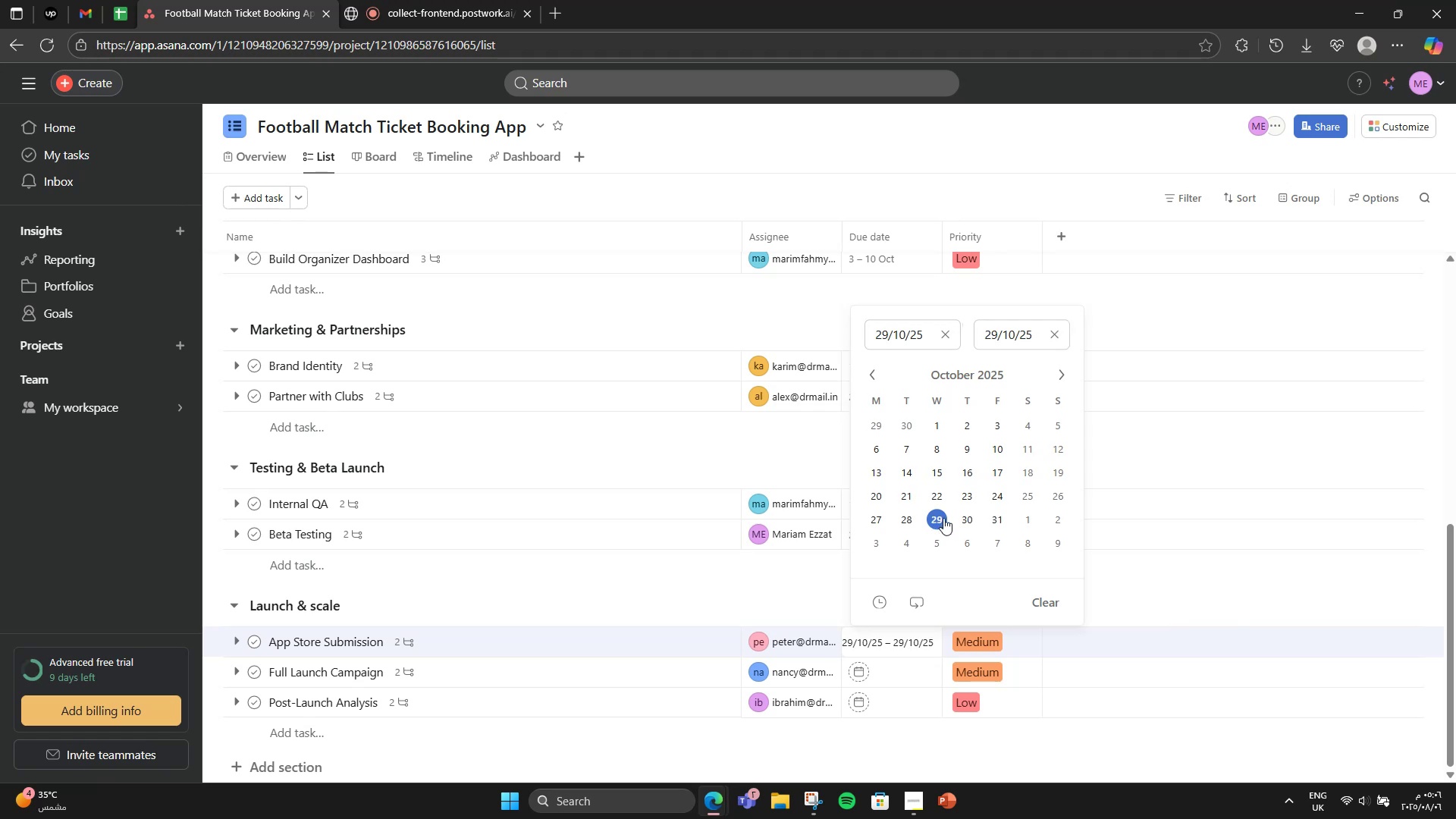 
wait(7.7)
 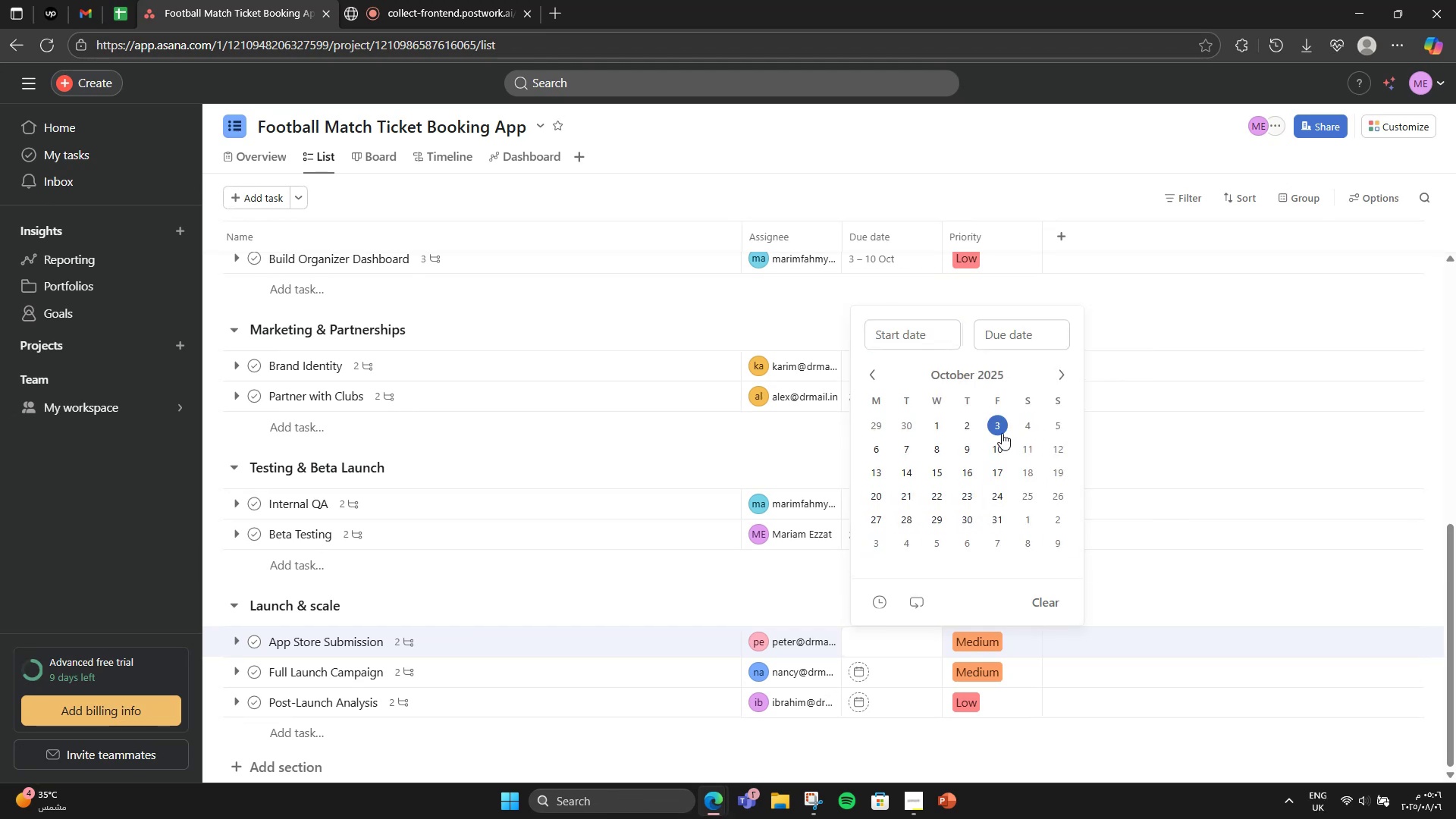 
left_click([959, 542])
 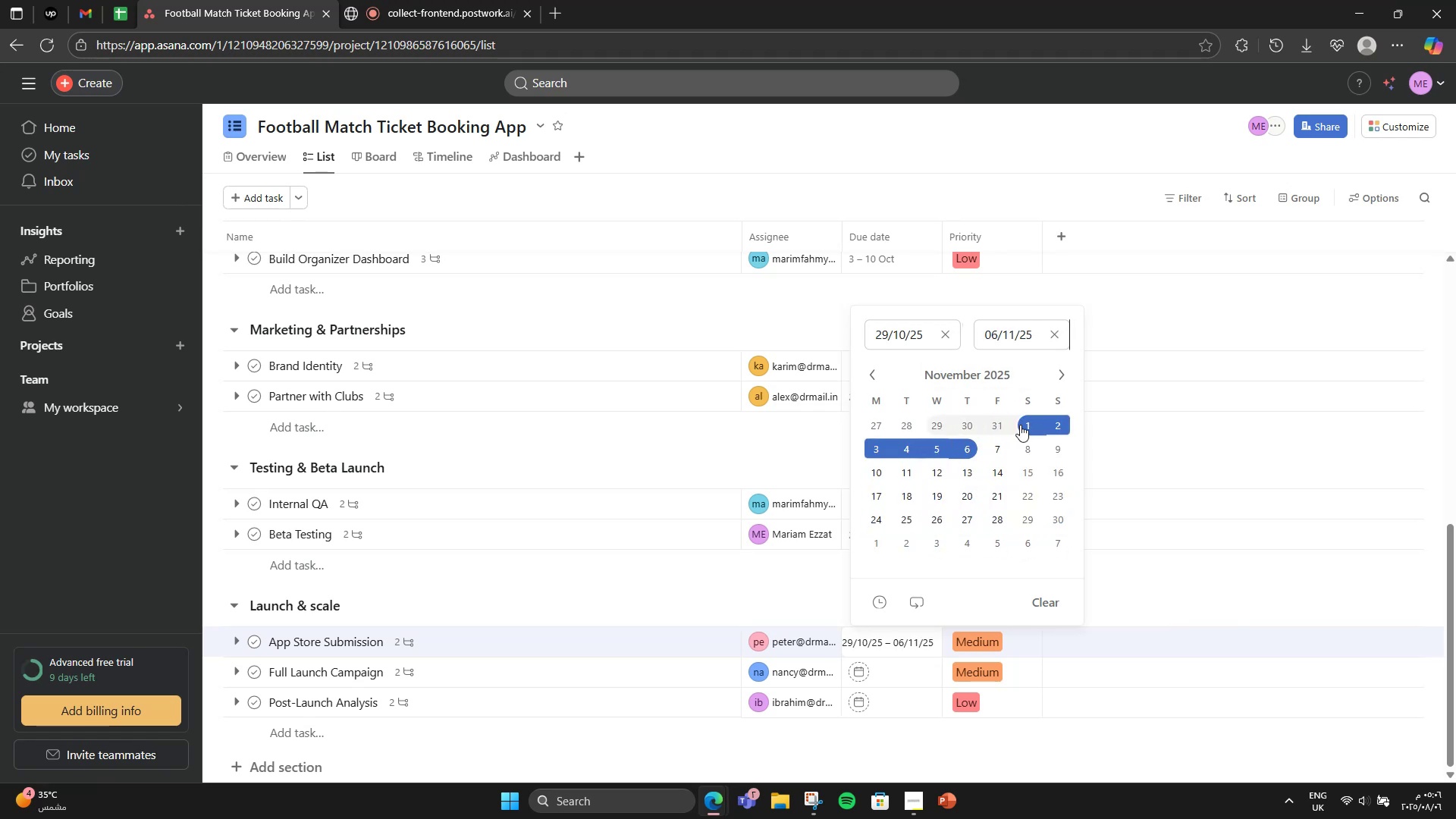 
left_click([1021, 426])
 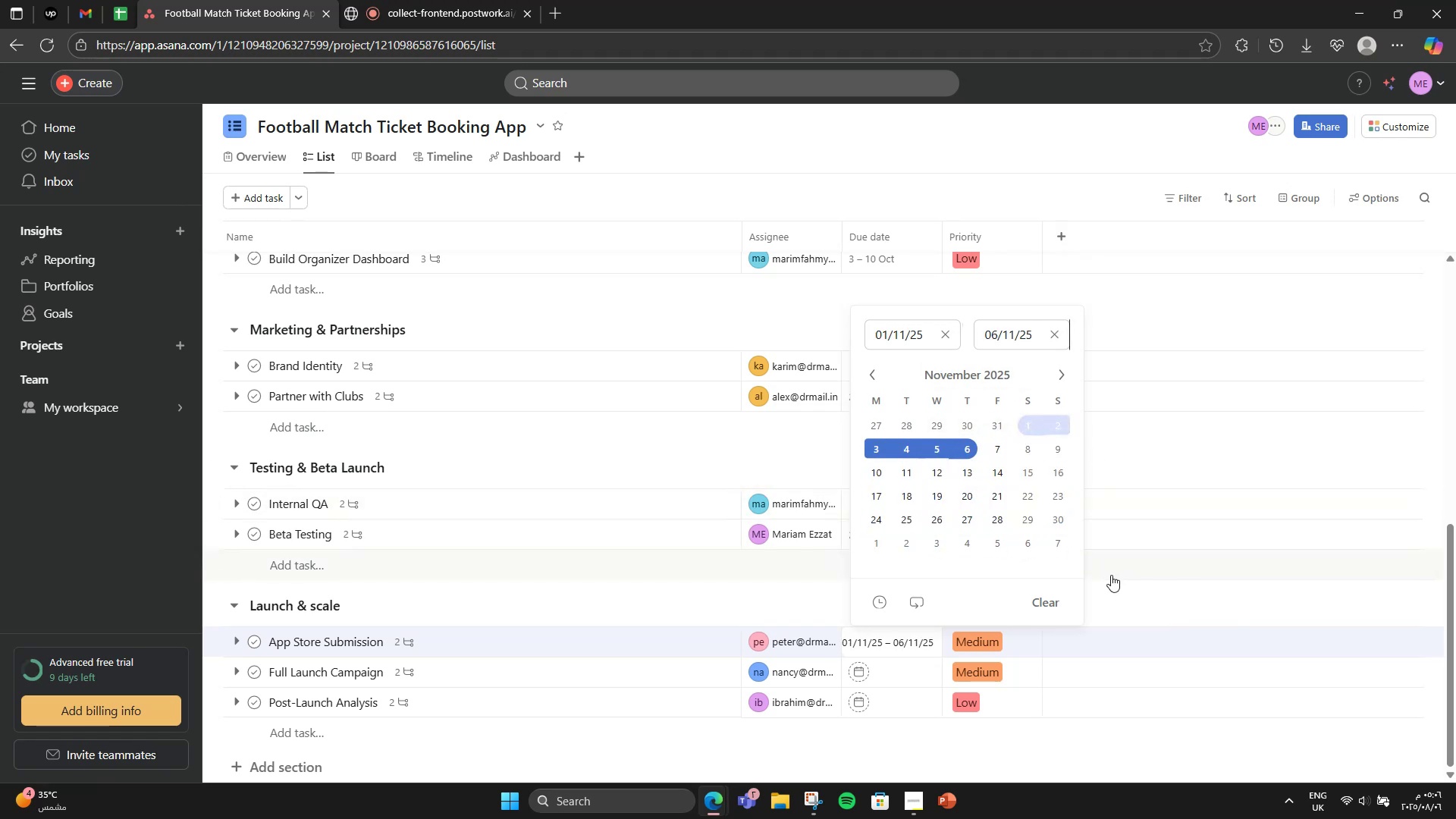 
left_click([1118, 588])
 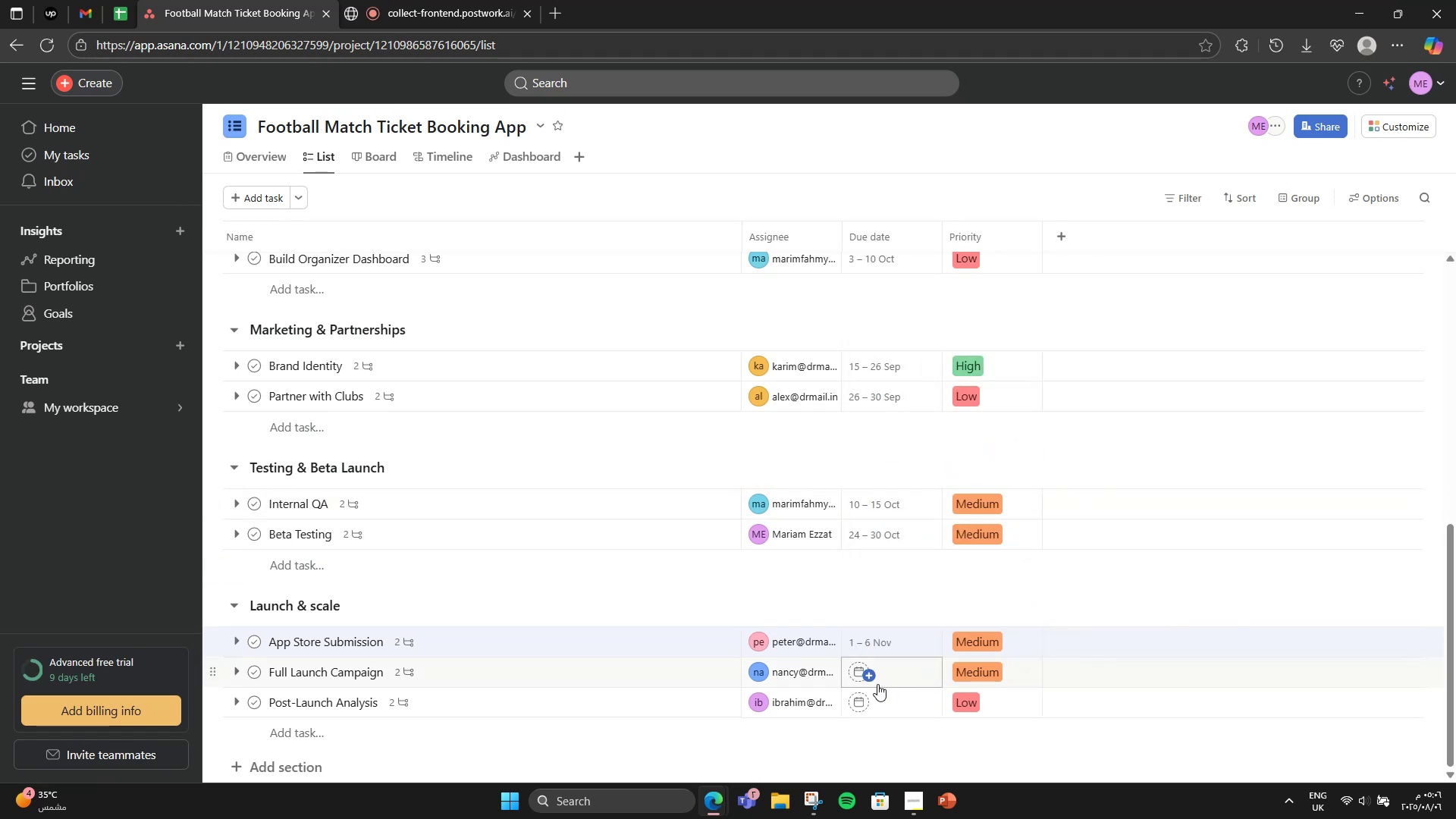 
left_click([871, 681])
 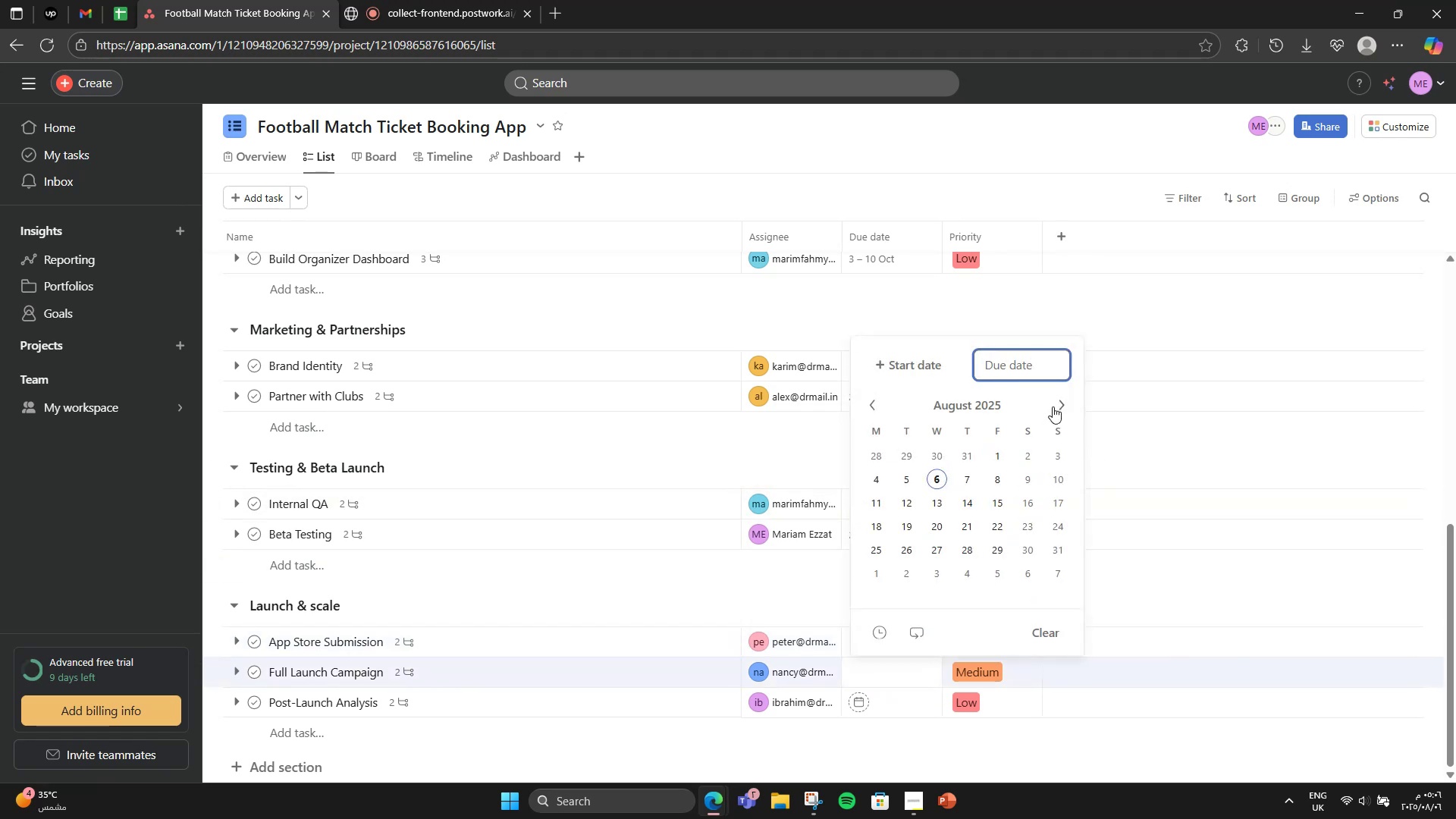 
double_click([1056, 406])
 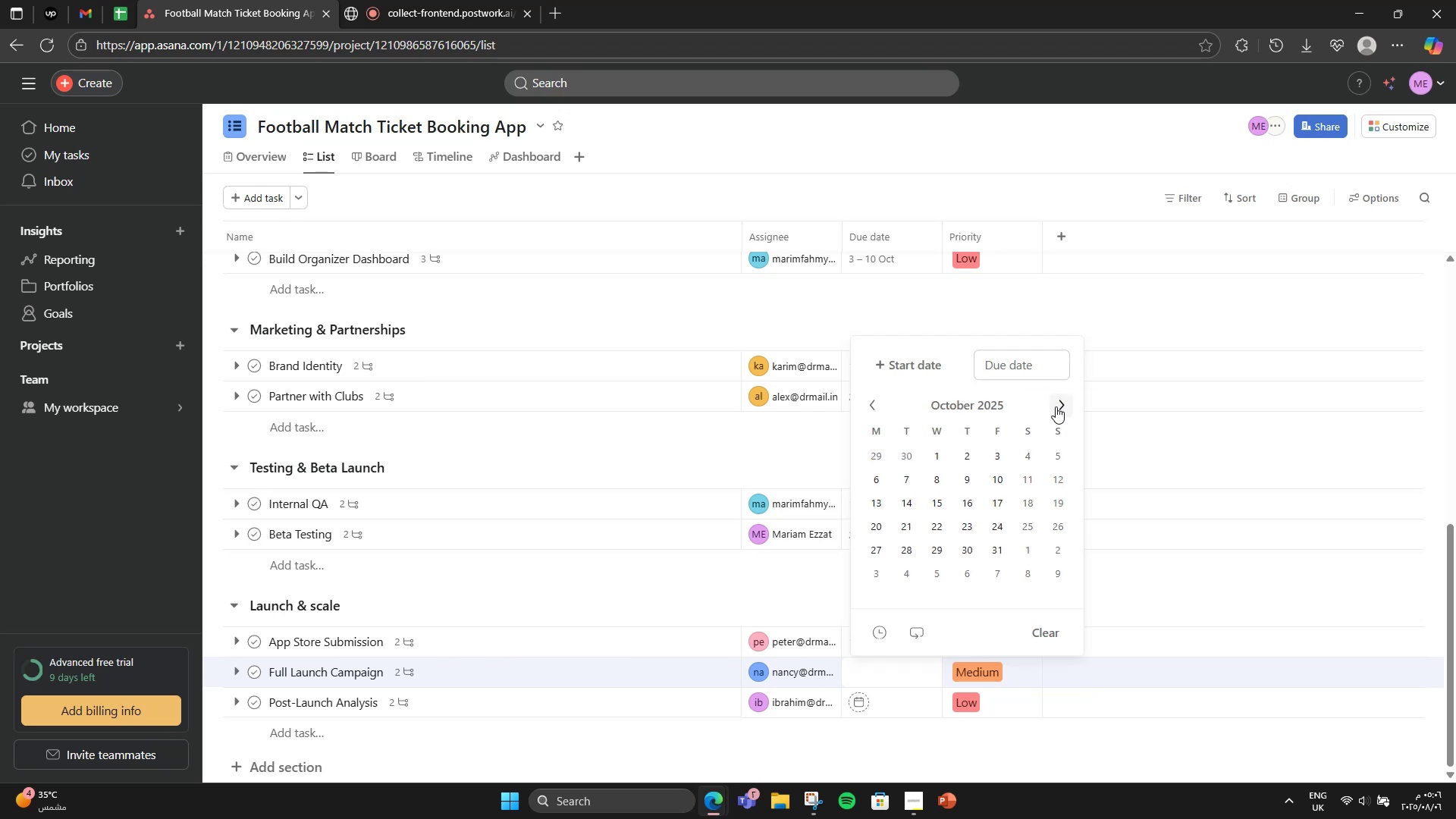 
triple_click([1056, 406])
 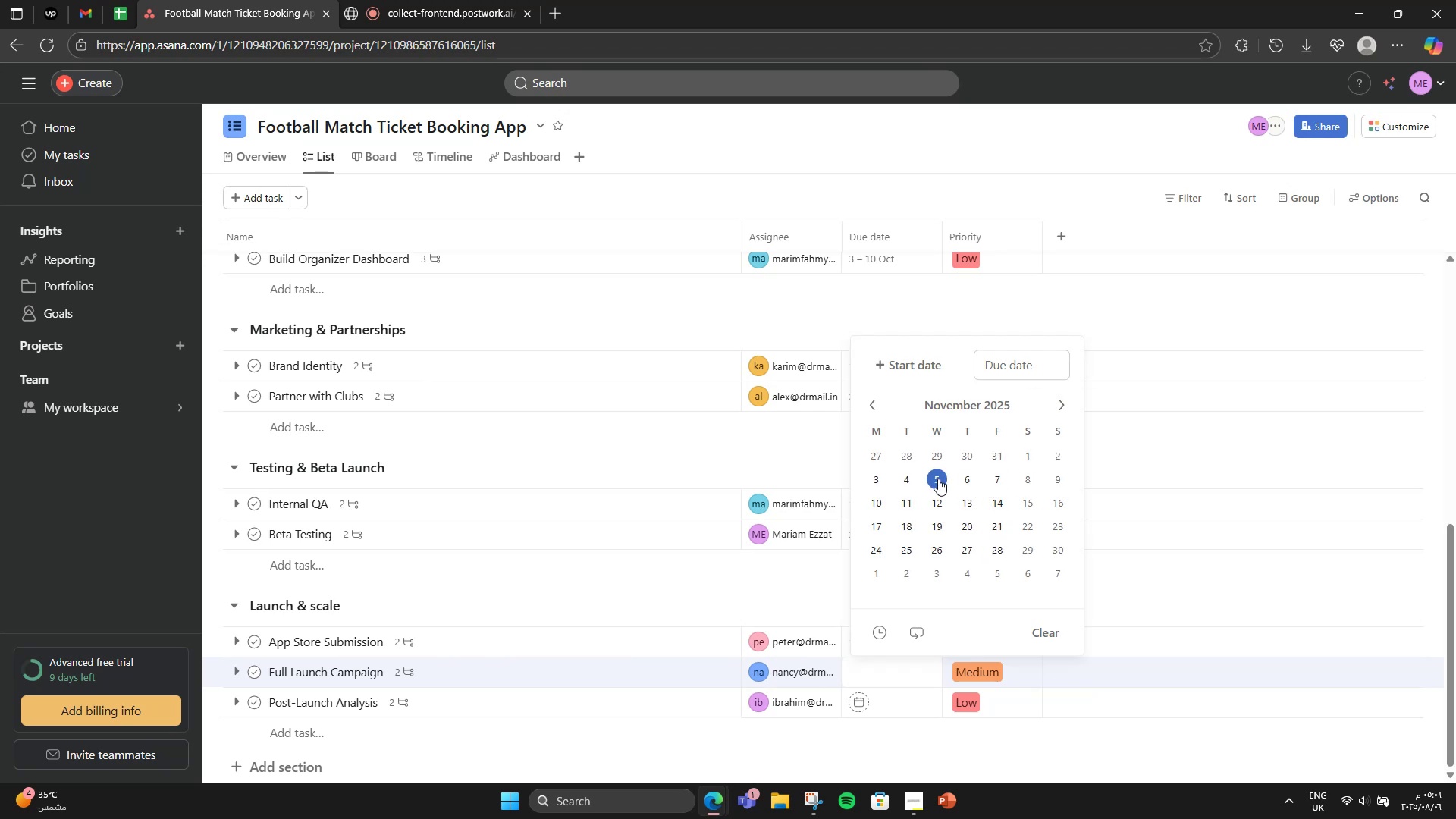 
left_click([968, 479])
 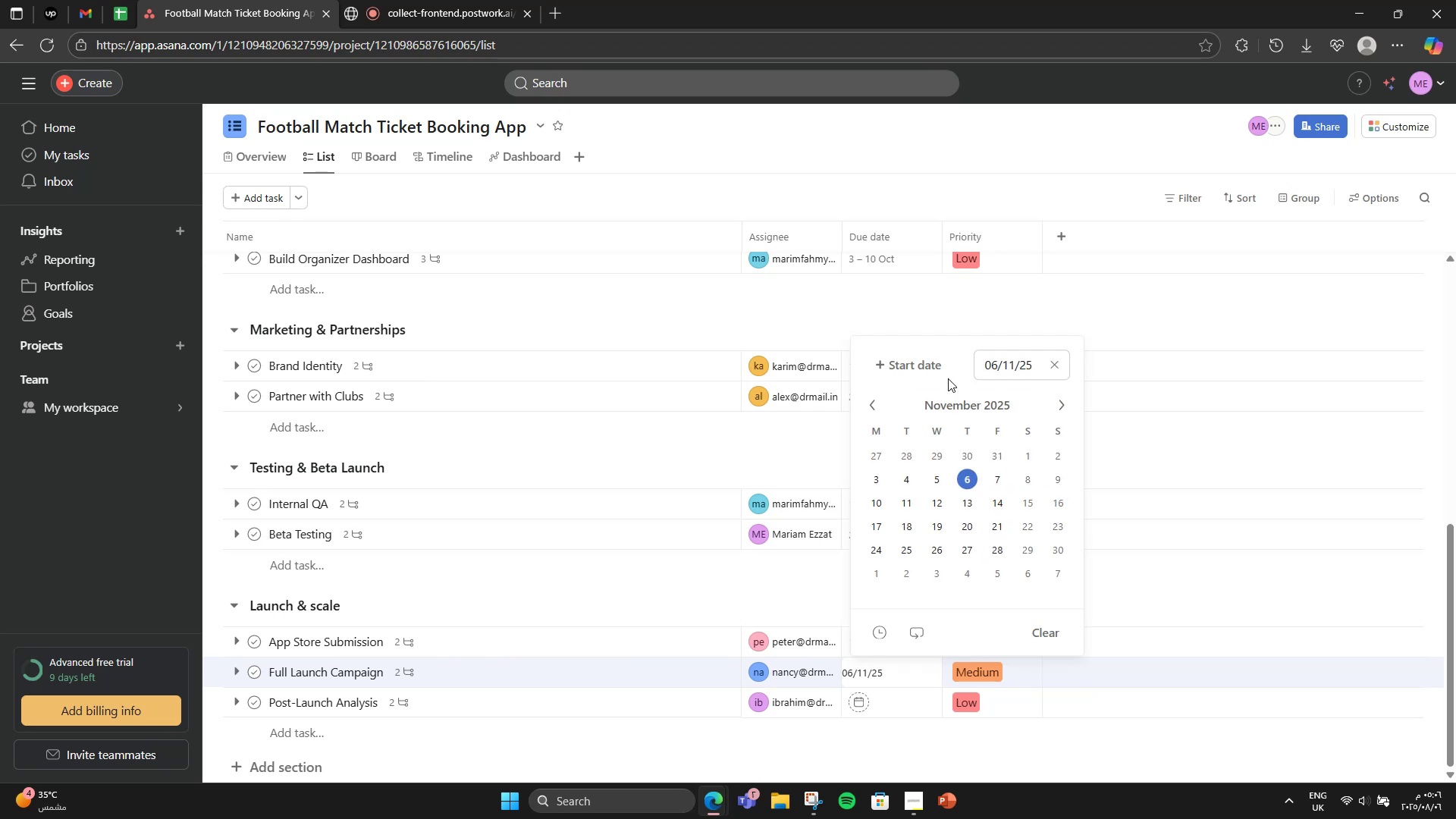 
left_click([937, 369])
 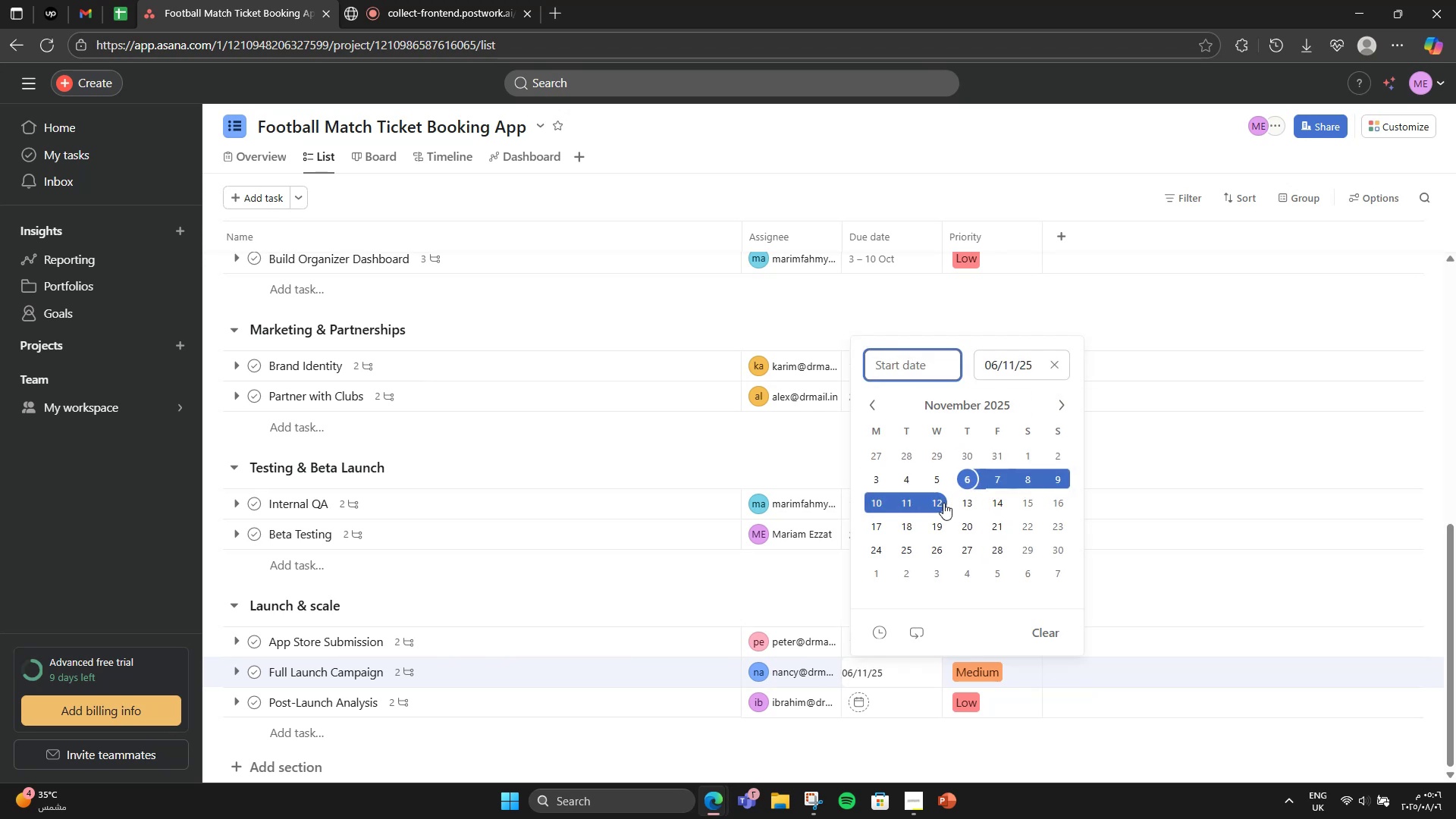 
left_click([943, 503])
 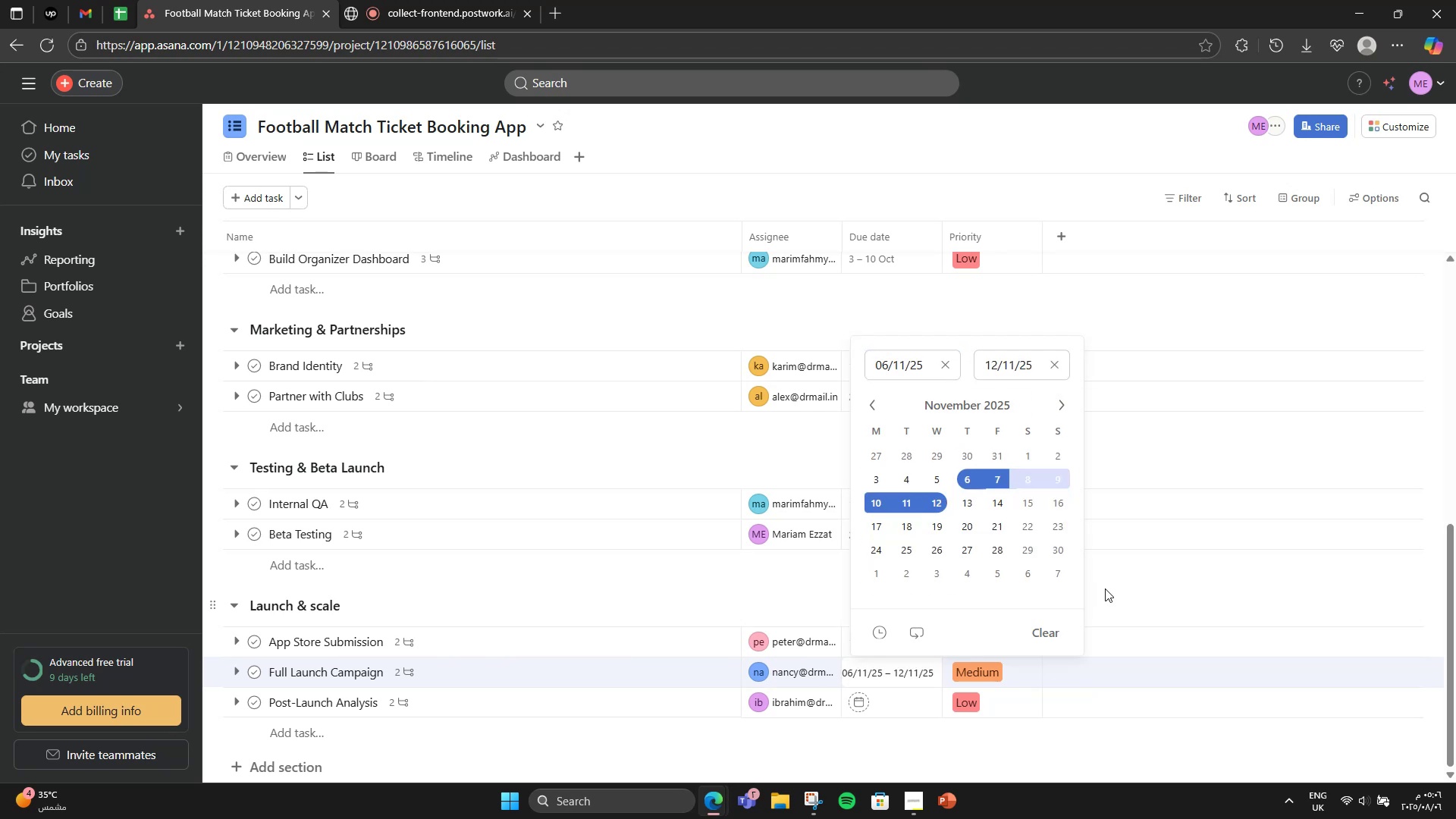 
left_click([1106, 588])
 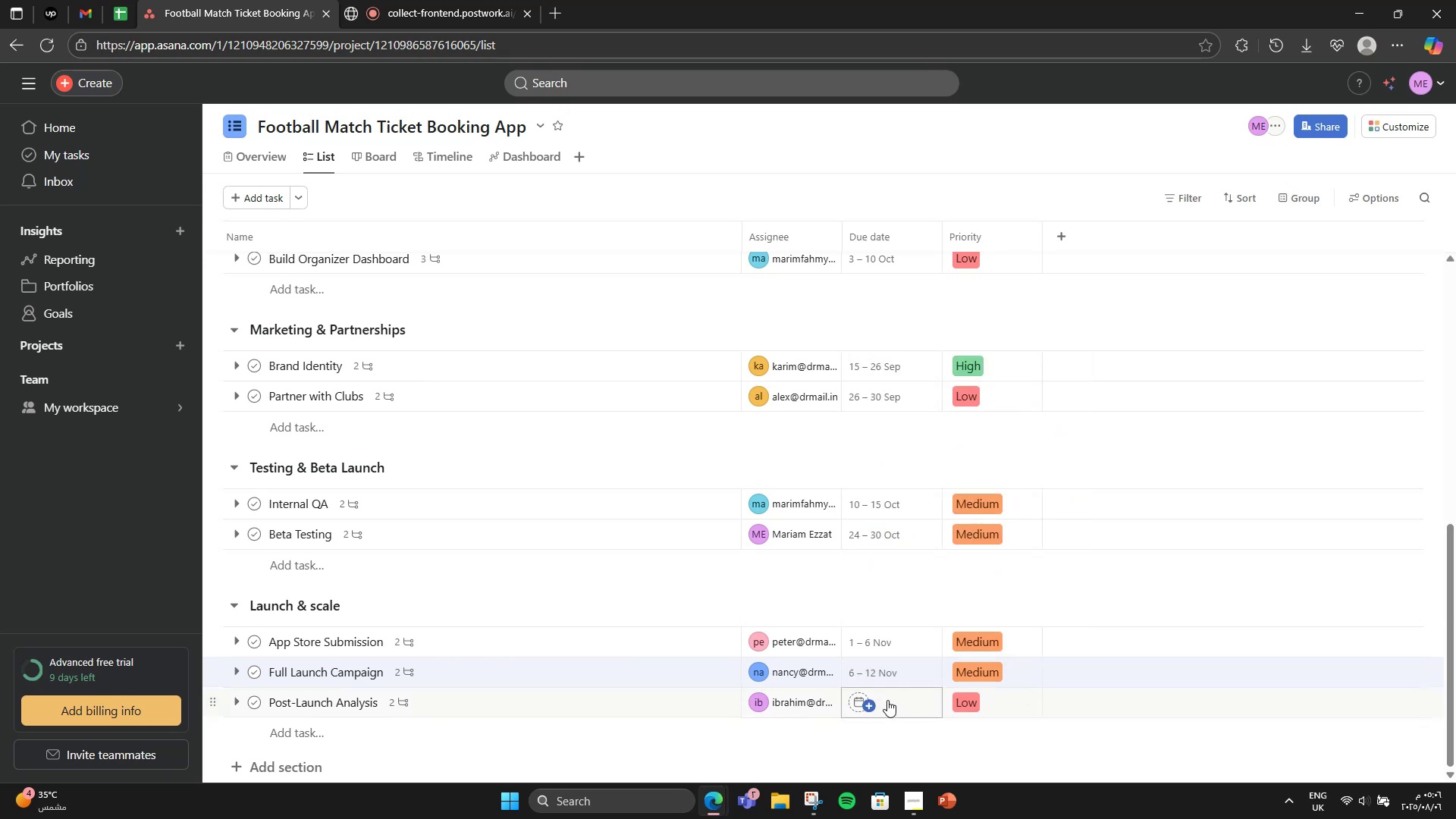 
left_click([877, 700])
 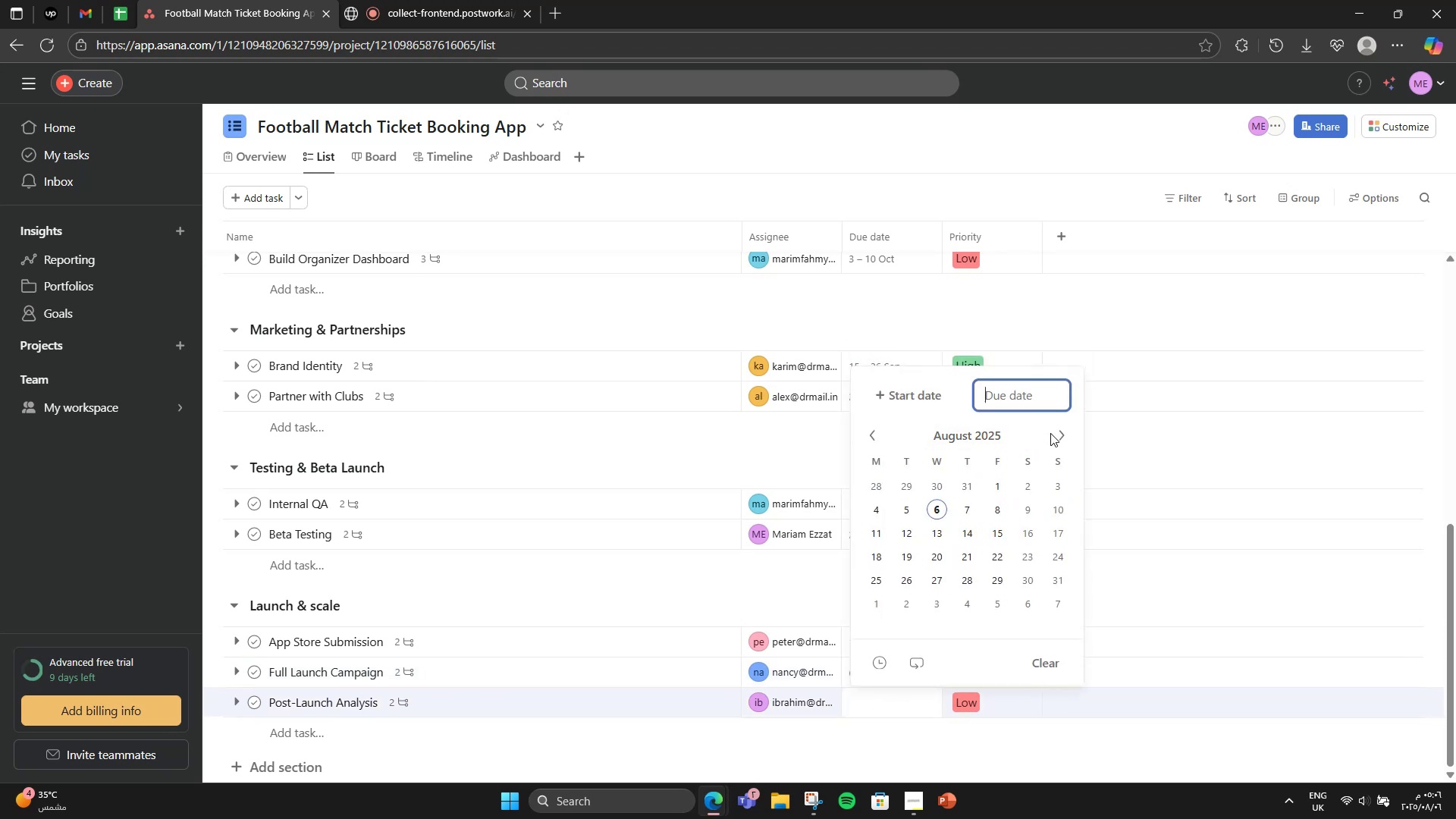 
double_click([1058, 435])
 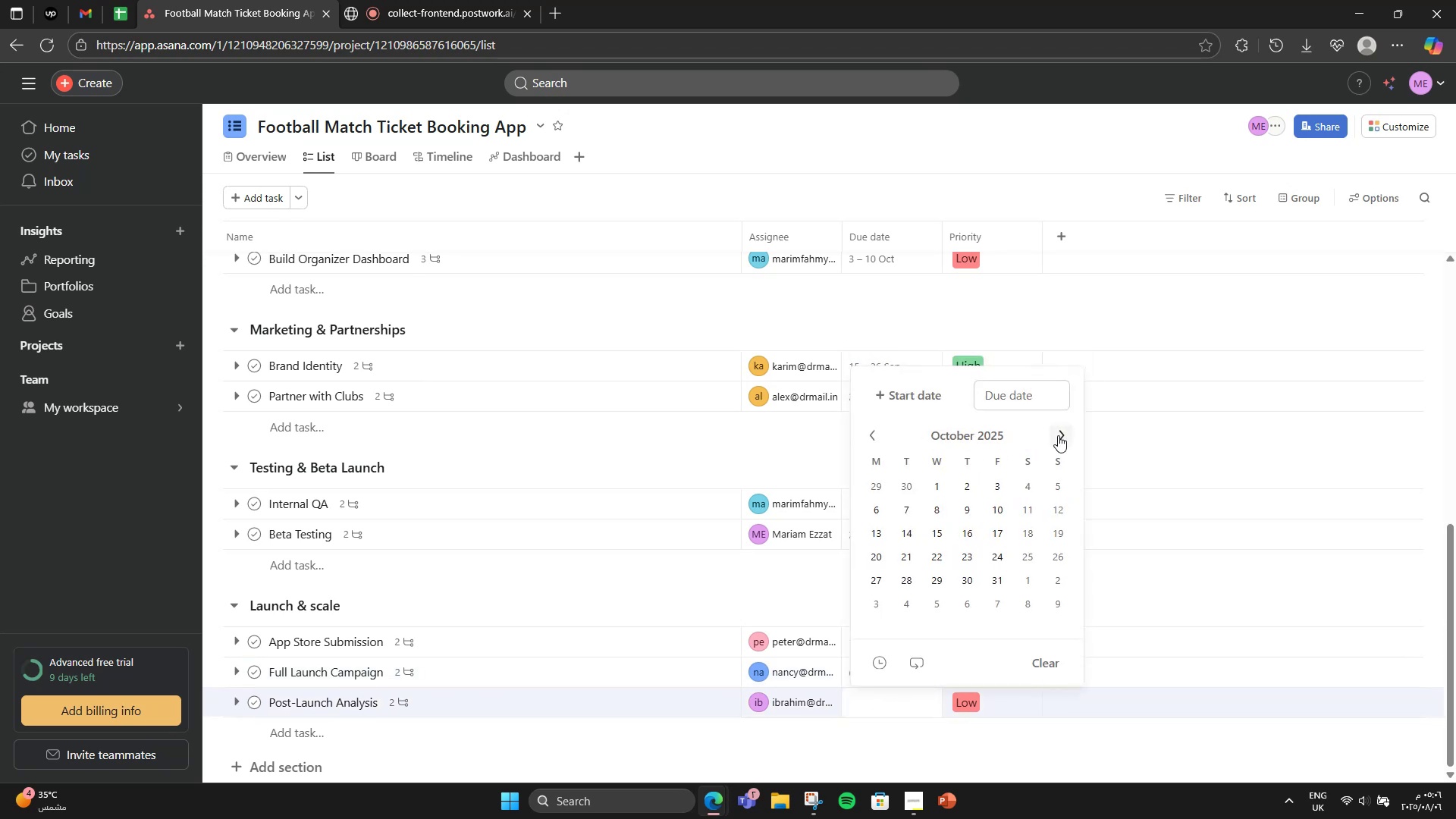 
left_click([1058, 435])
 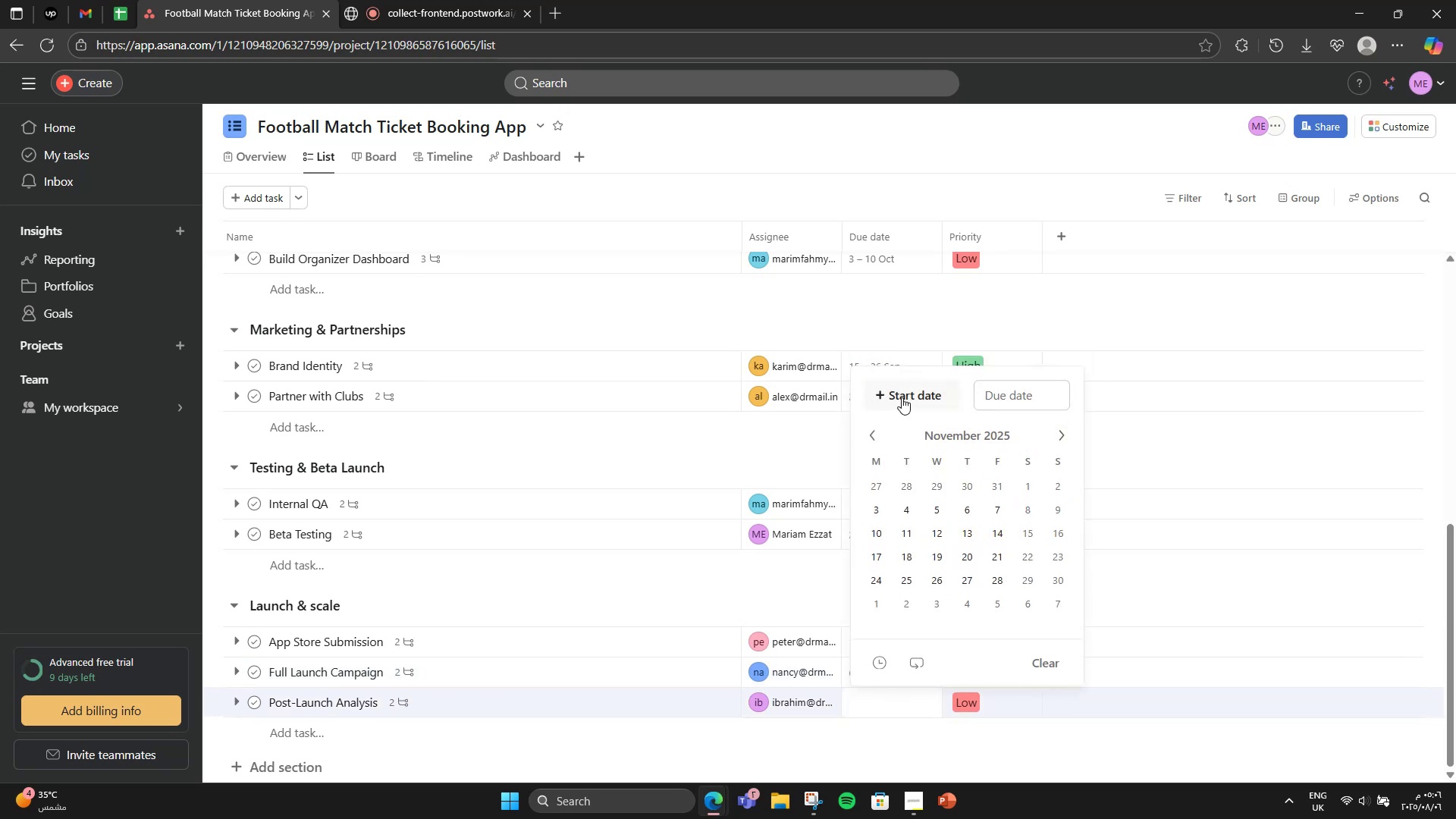 
left_click([902, 397])
 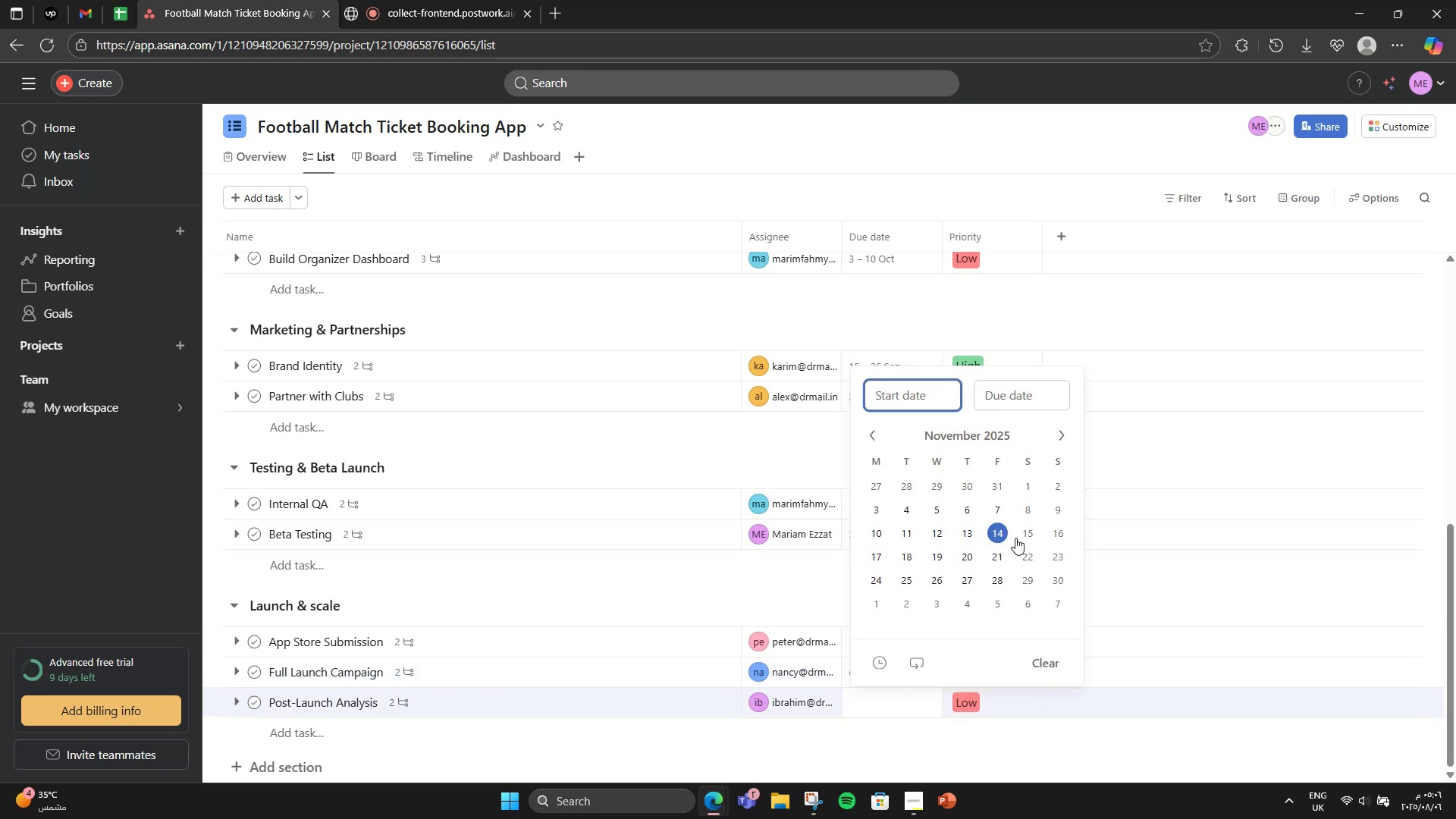 
left_click([1021, 533])
 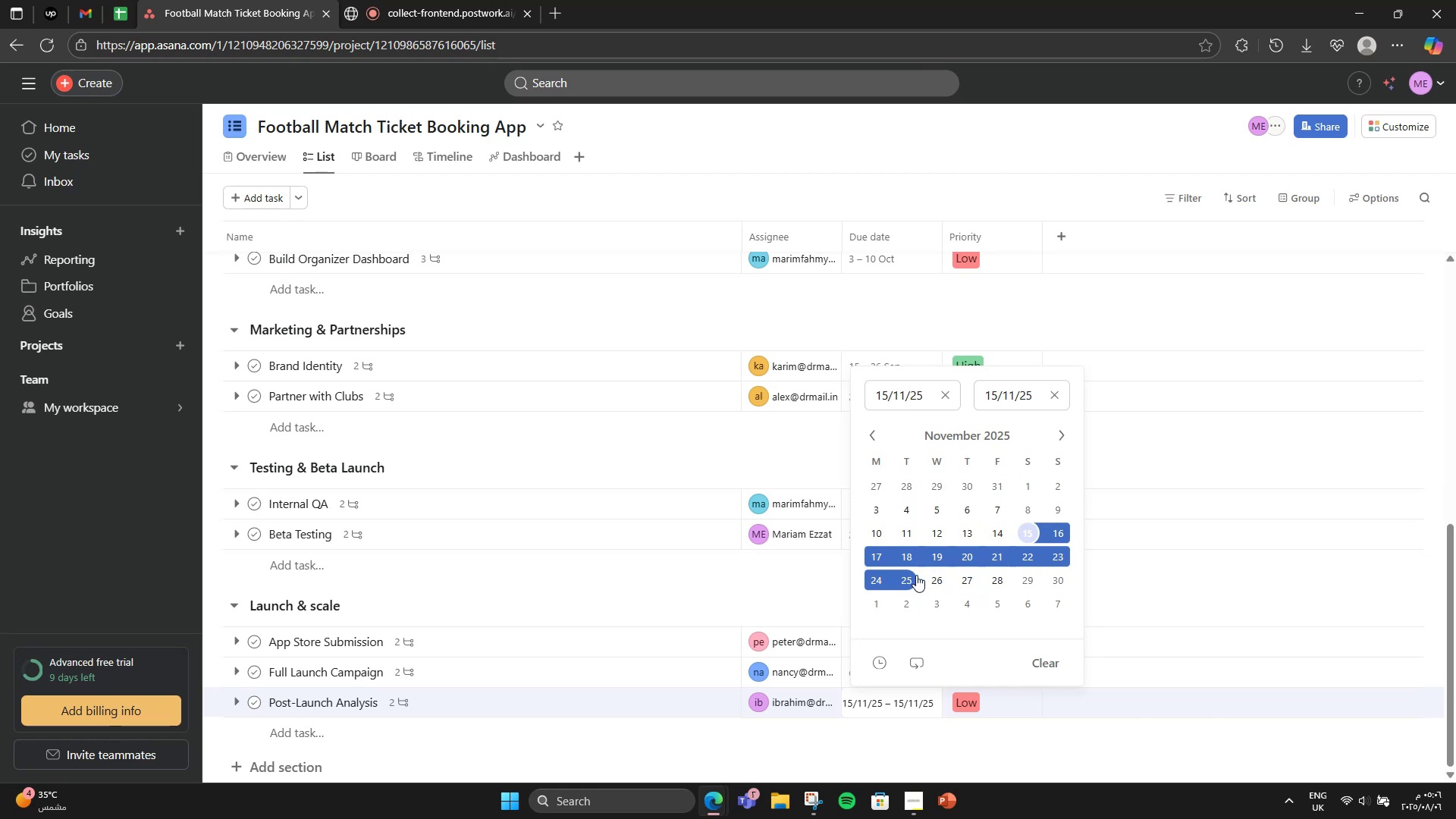 
left_click([913, 576])
 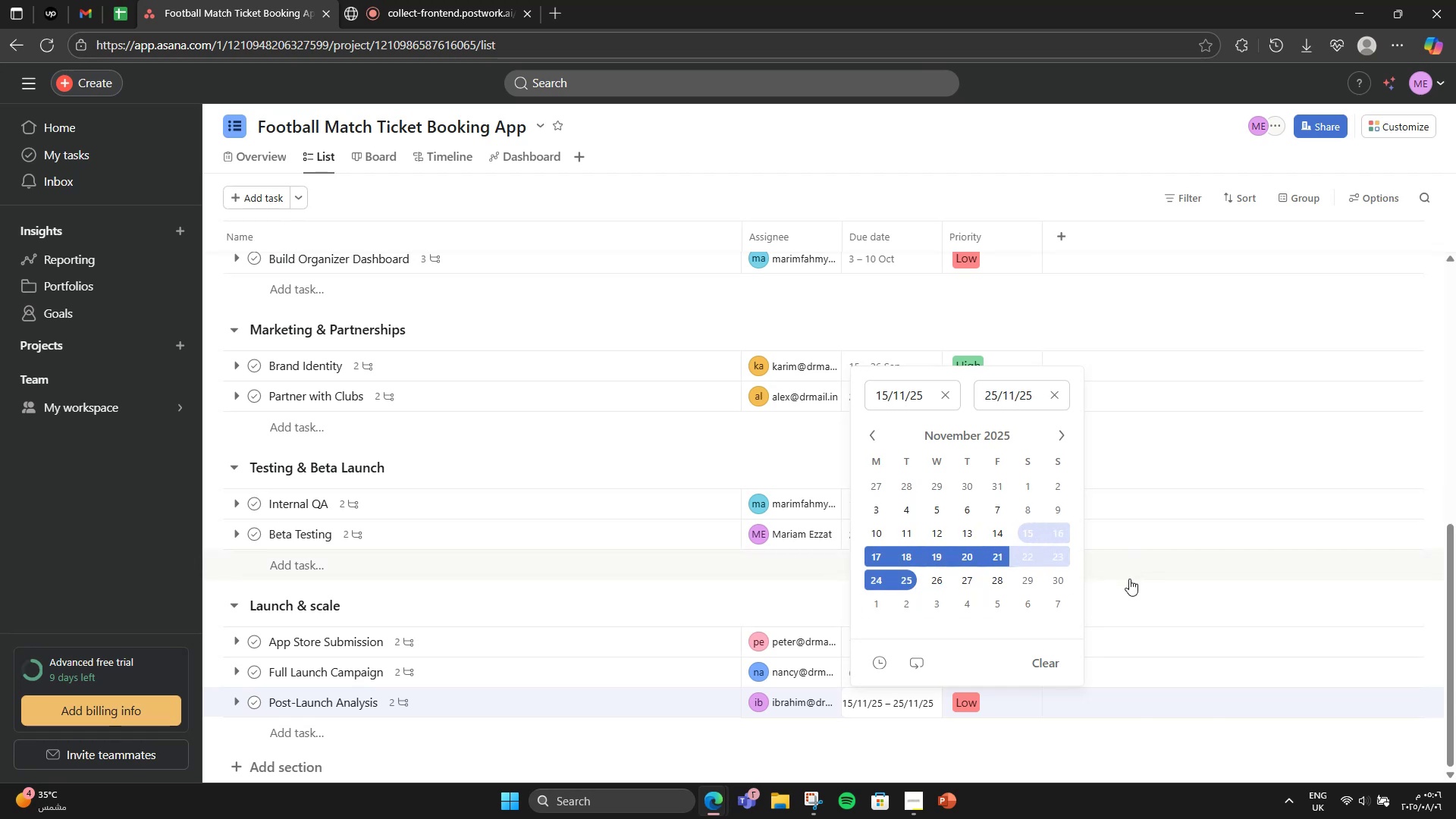 
left_click([1129, 592])
 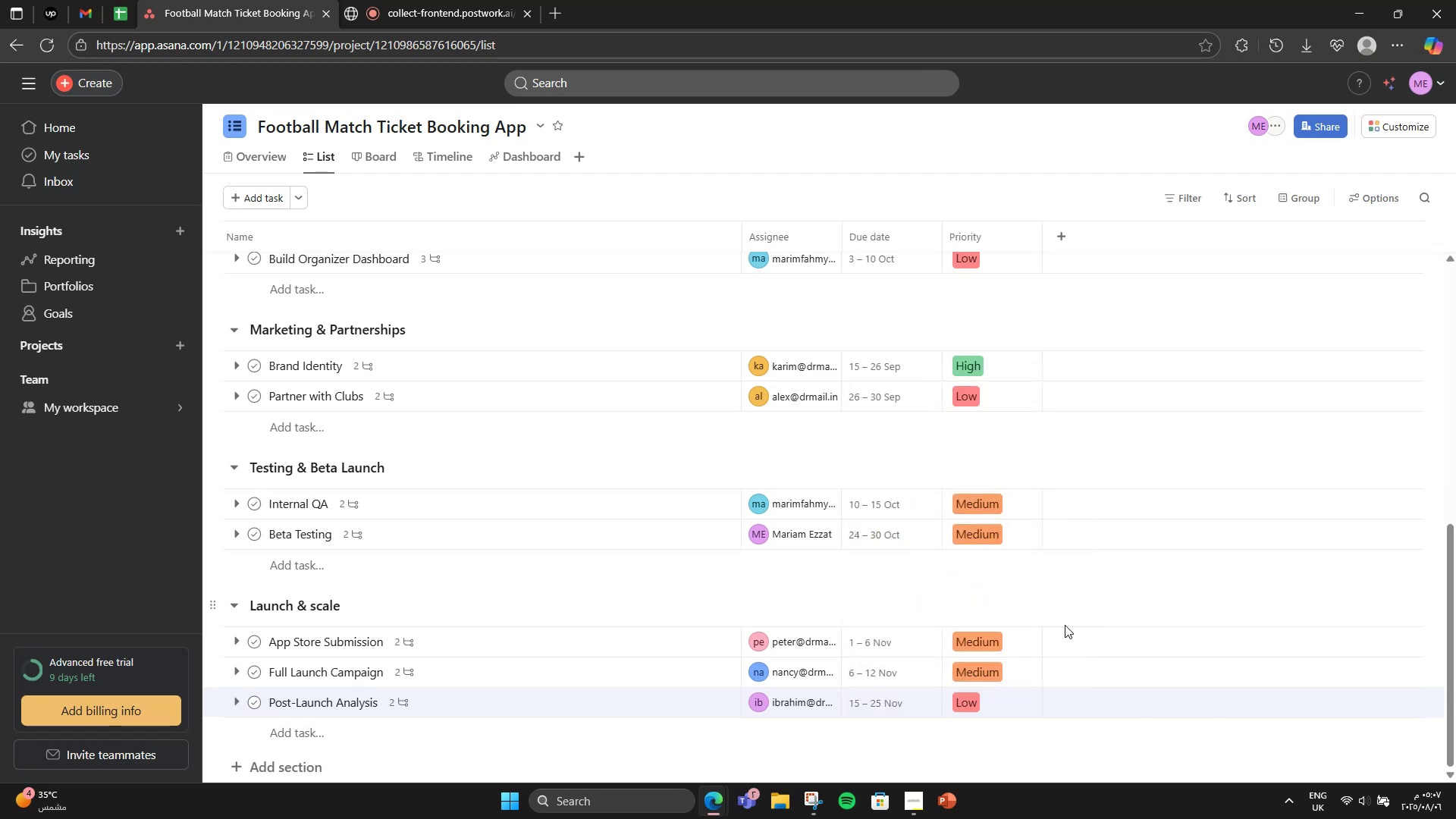 
scroll: coordinate [1016, 627], scroll_direction: down, amount: 4.0
 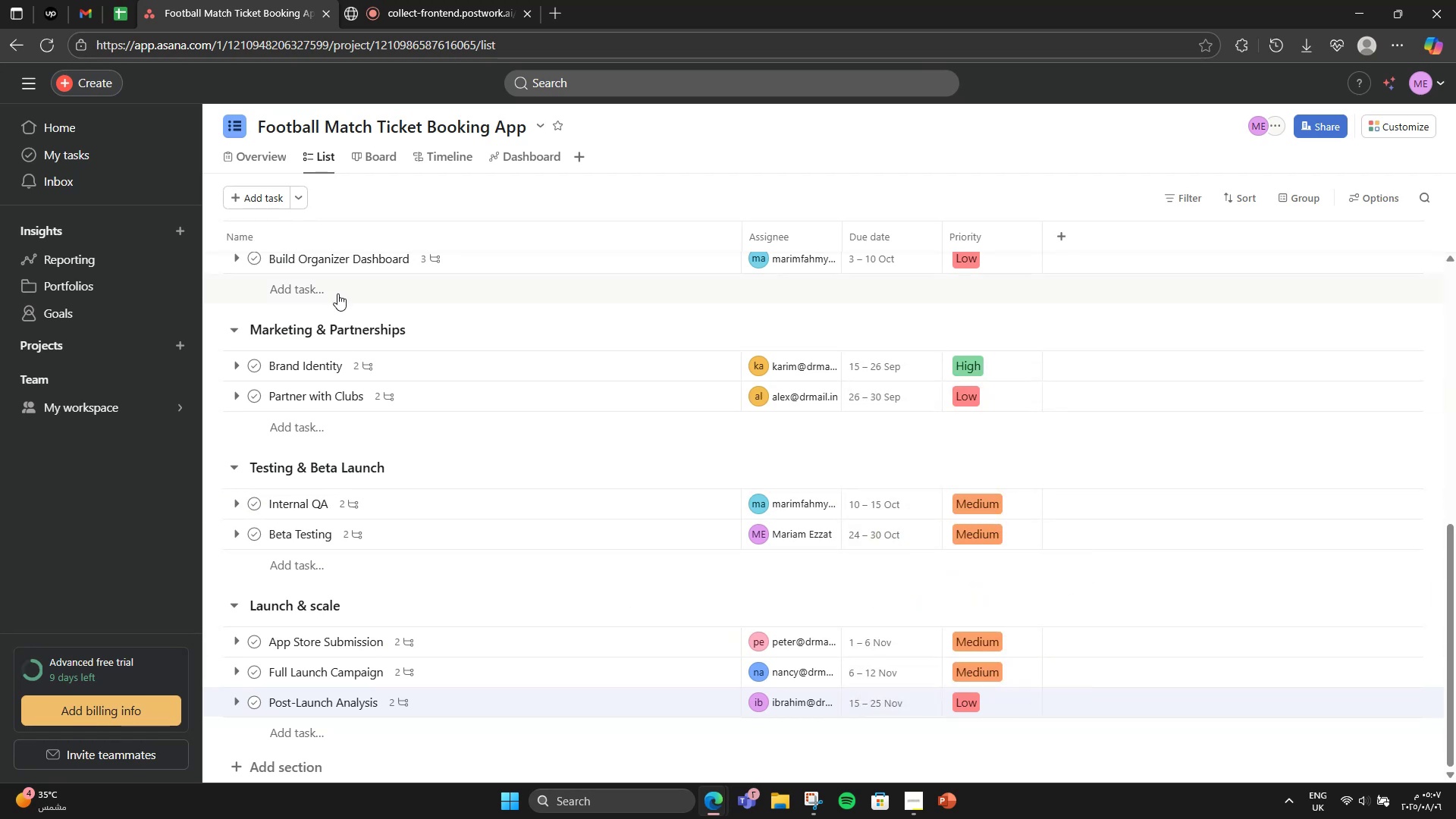 
left_click([262, 165])
 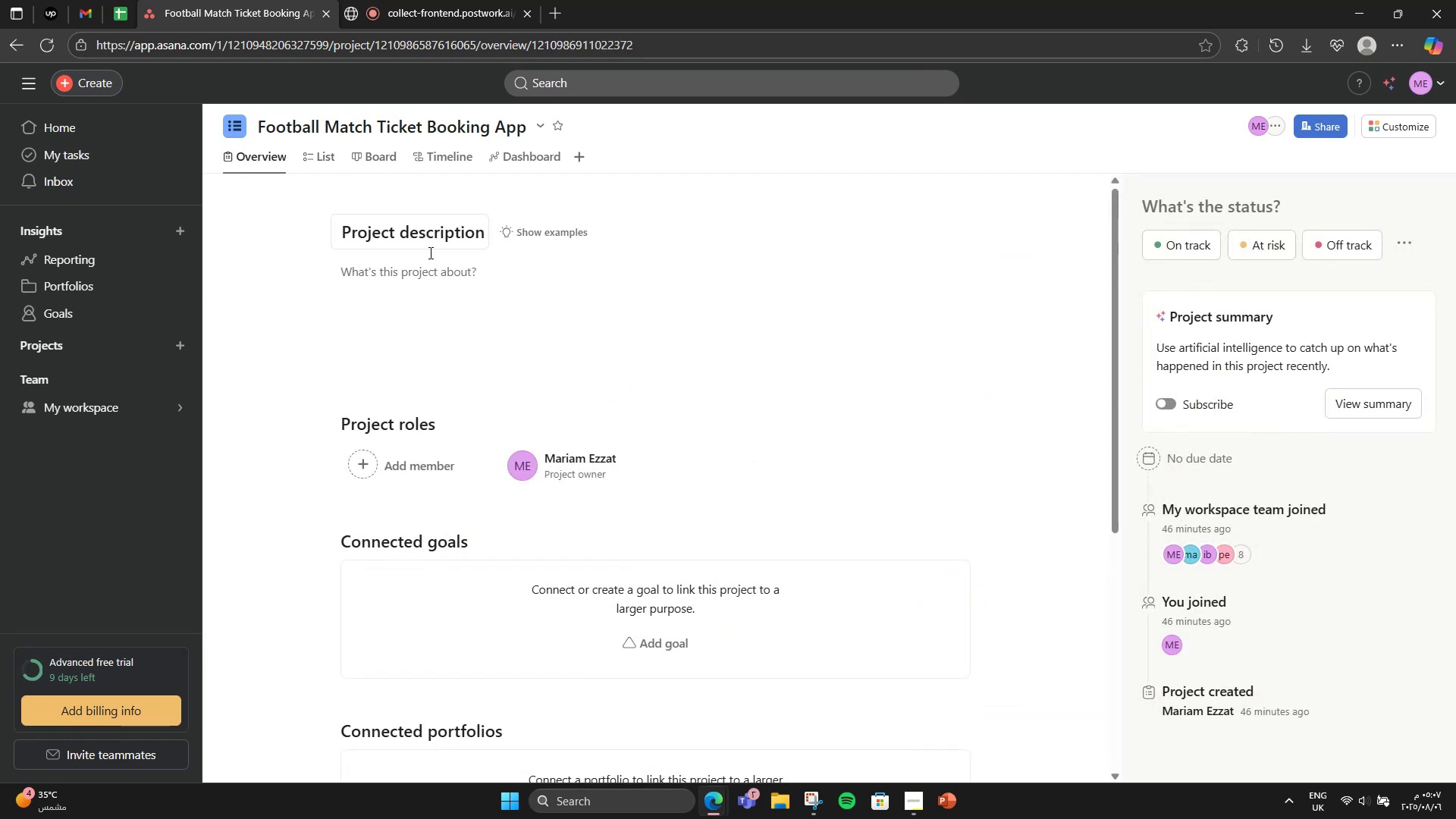 
scroll: coordinate [671, 550], scroll_direction: up, amount: 2.0
 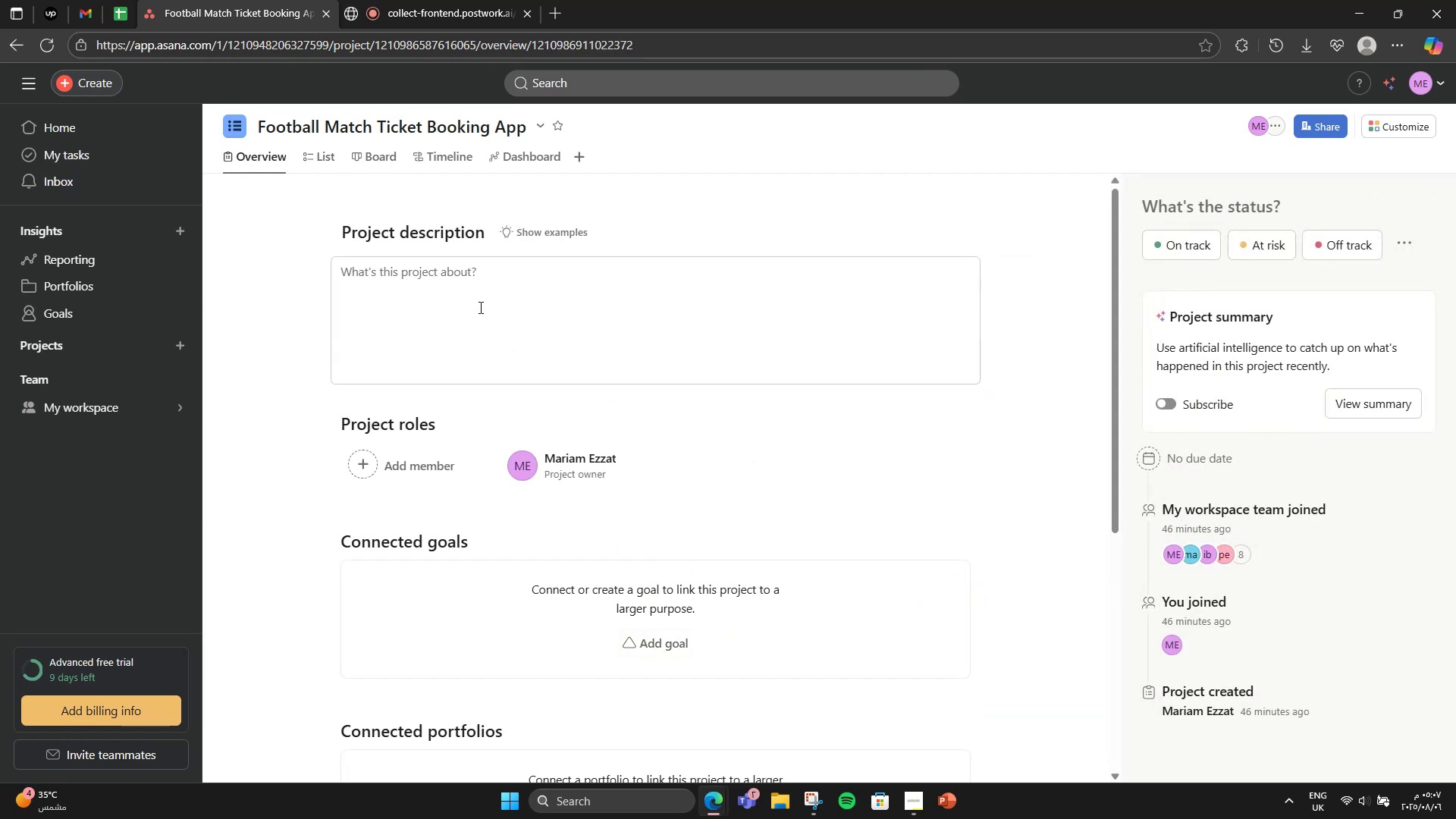 
left_click([479, 307])
 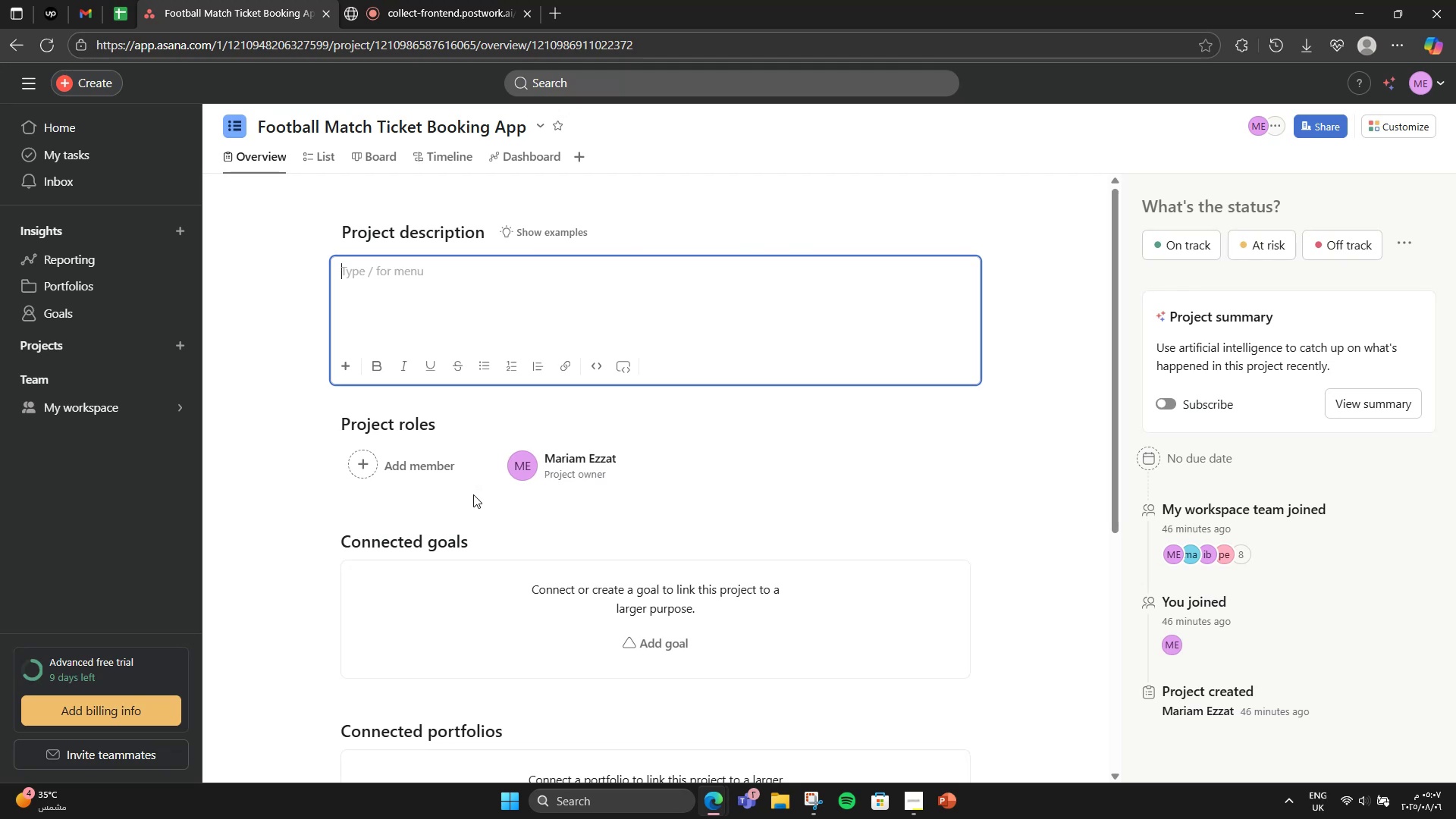 
wait(23.4)
 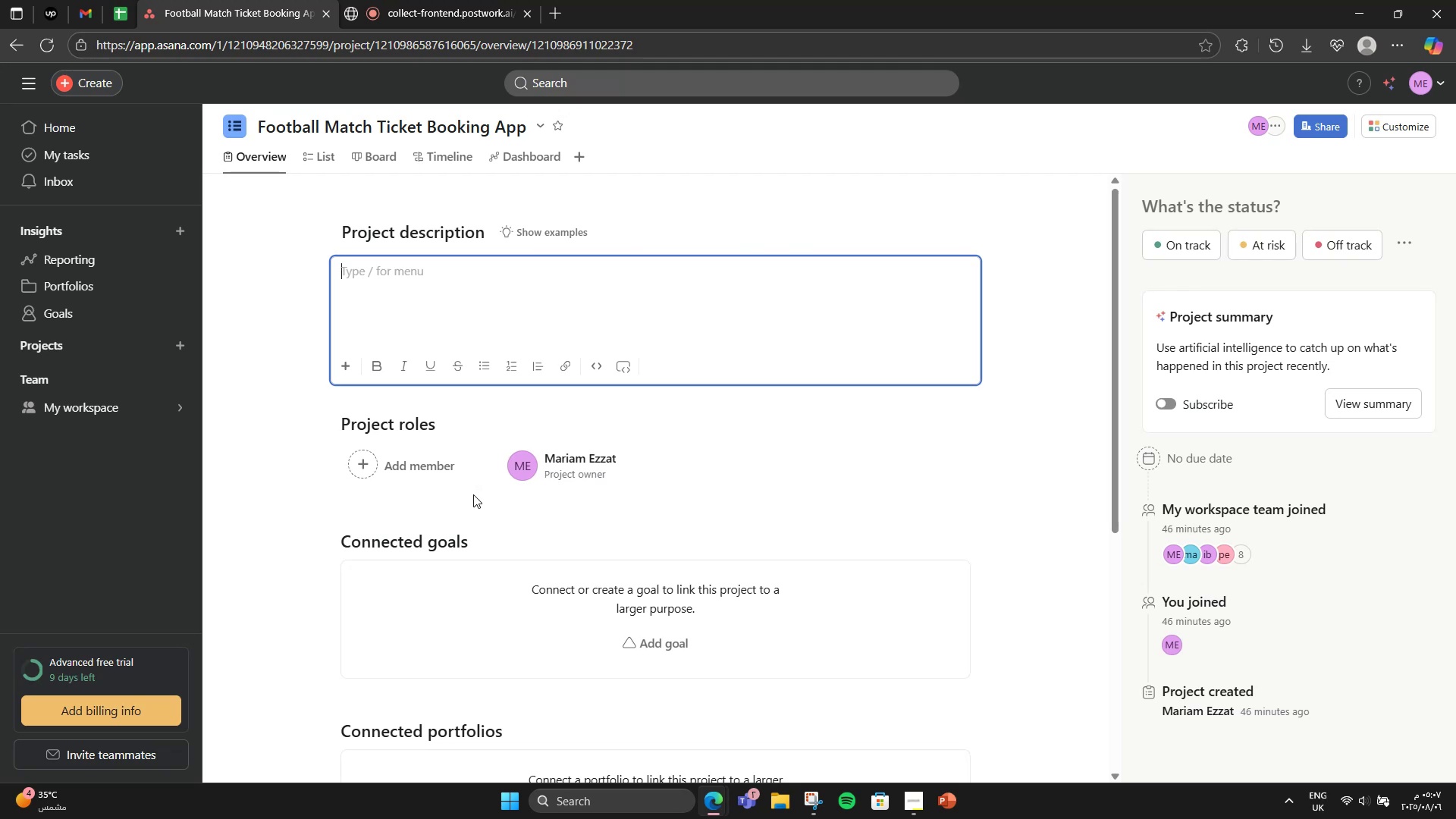 
type(Cret)
key(Backspace)
type(ate a mobile app that allows users to v)
key(Backspace)
type(brosw)
key(Backspace)
key(Backspace)
type(w)
 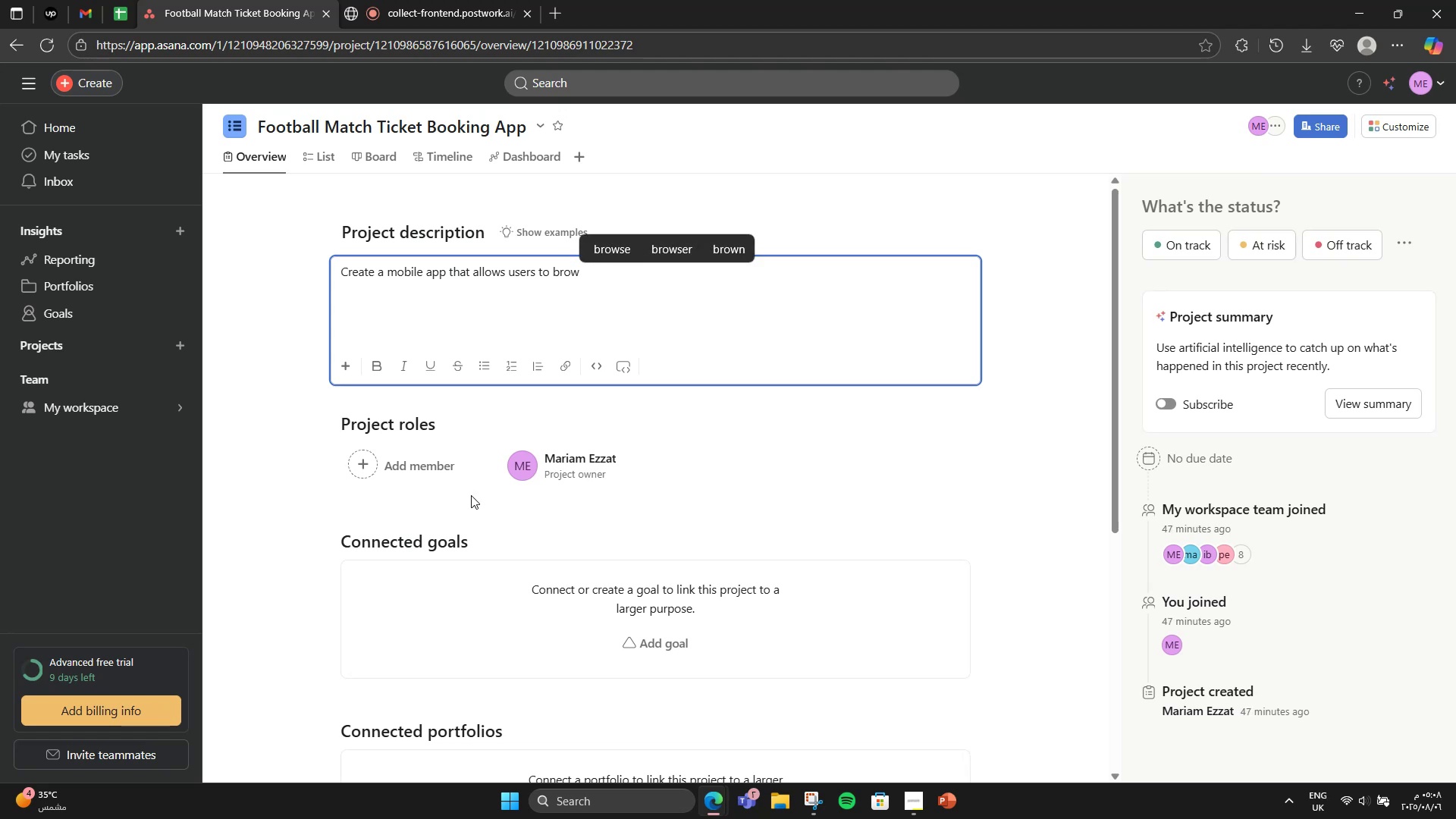 
wait(9.19)
 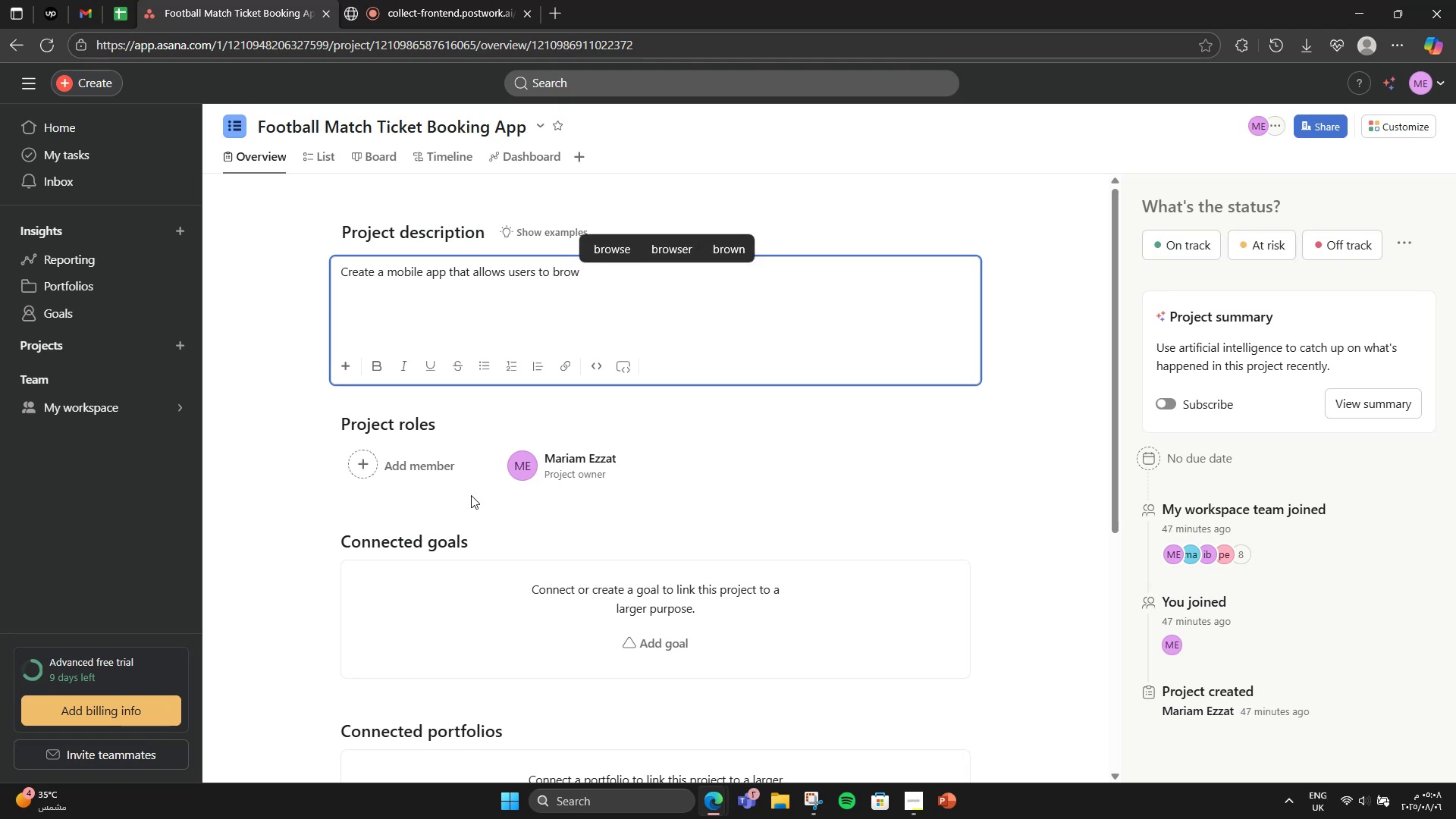 
type(se up)
 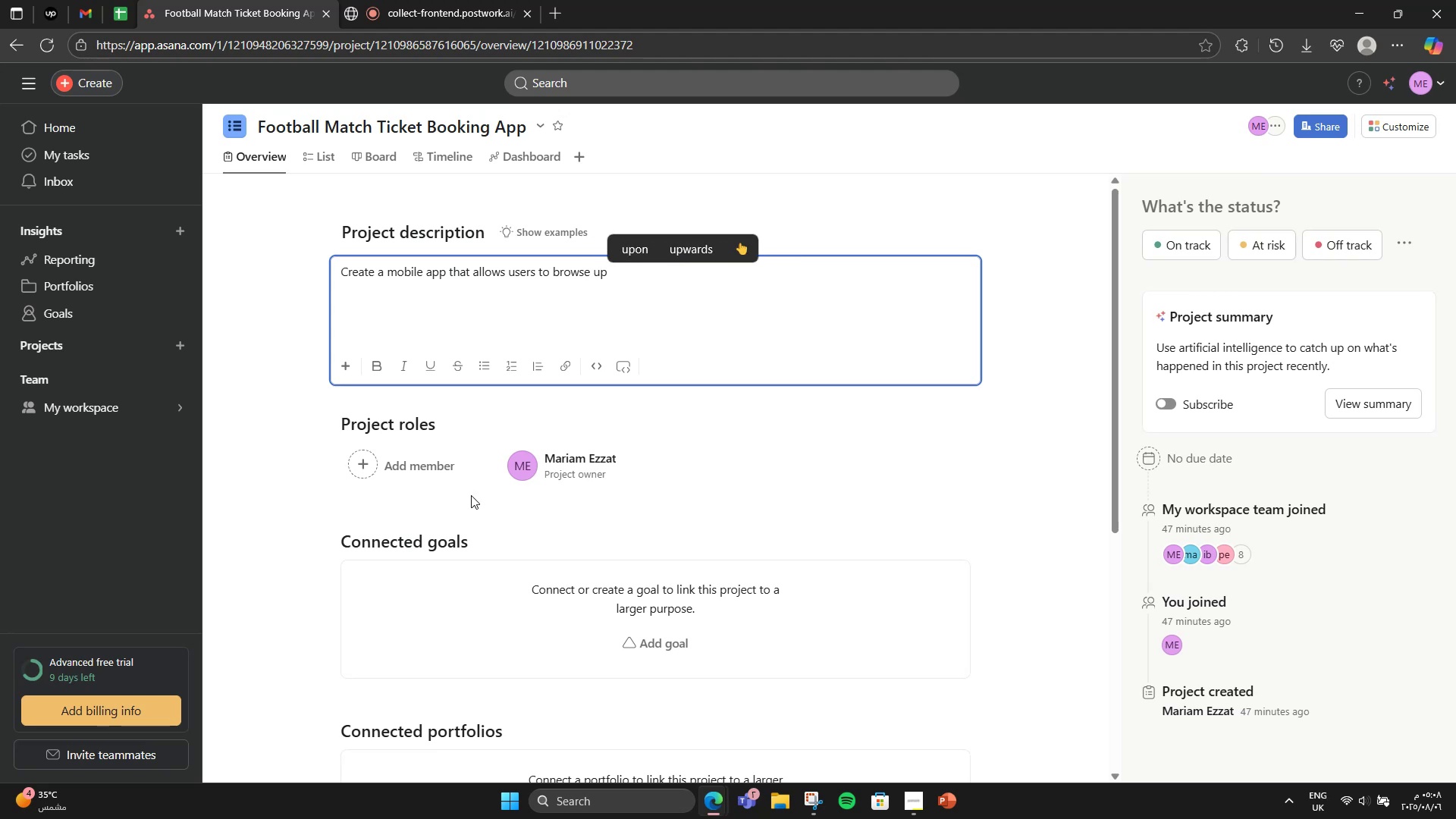 
type(coming football match)
 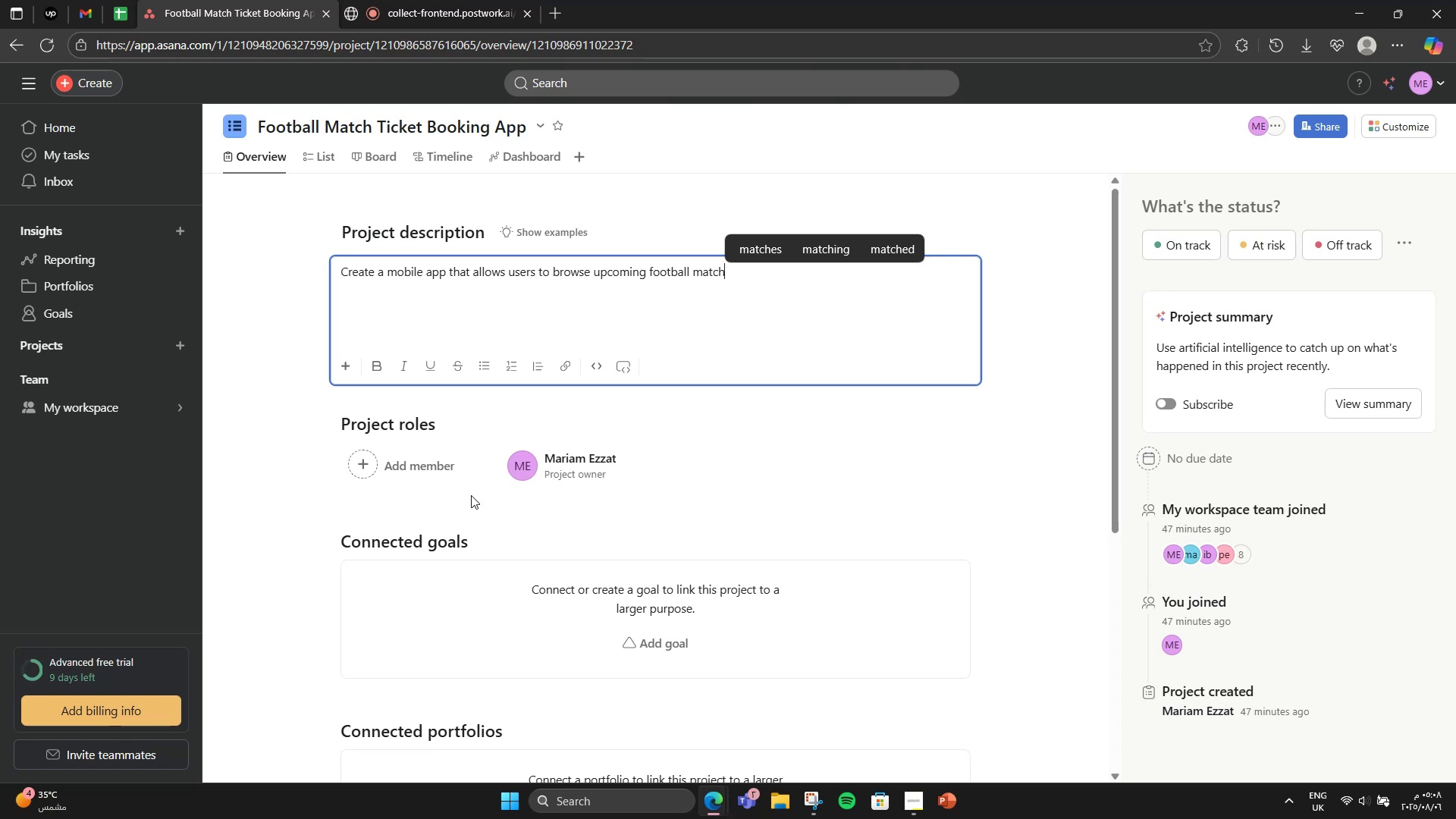 
type(es, )
 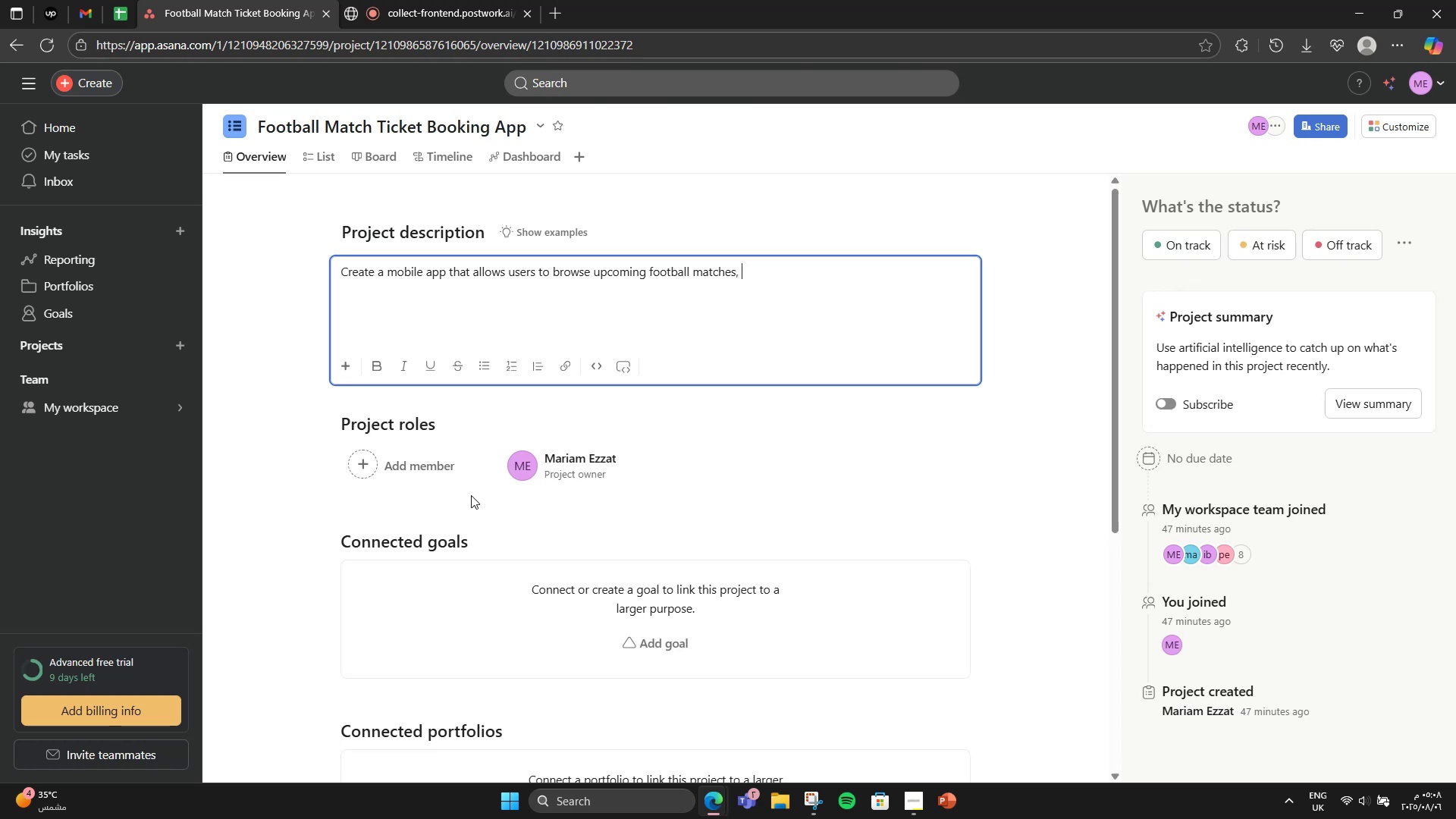 
wait(14.52)
 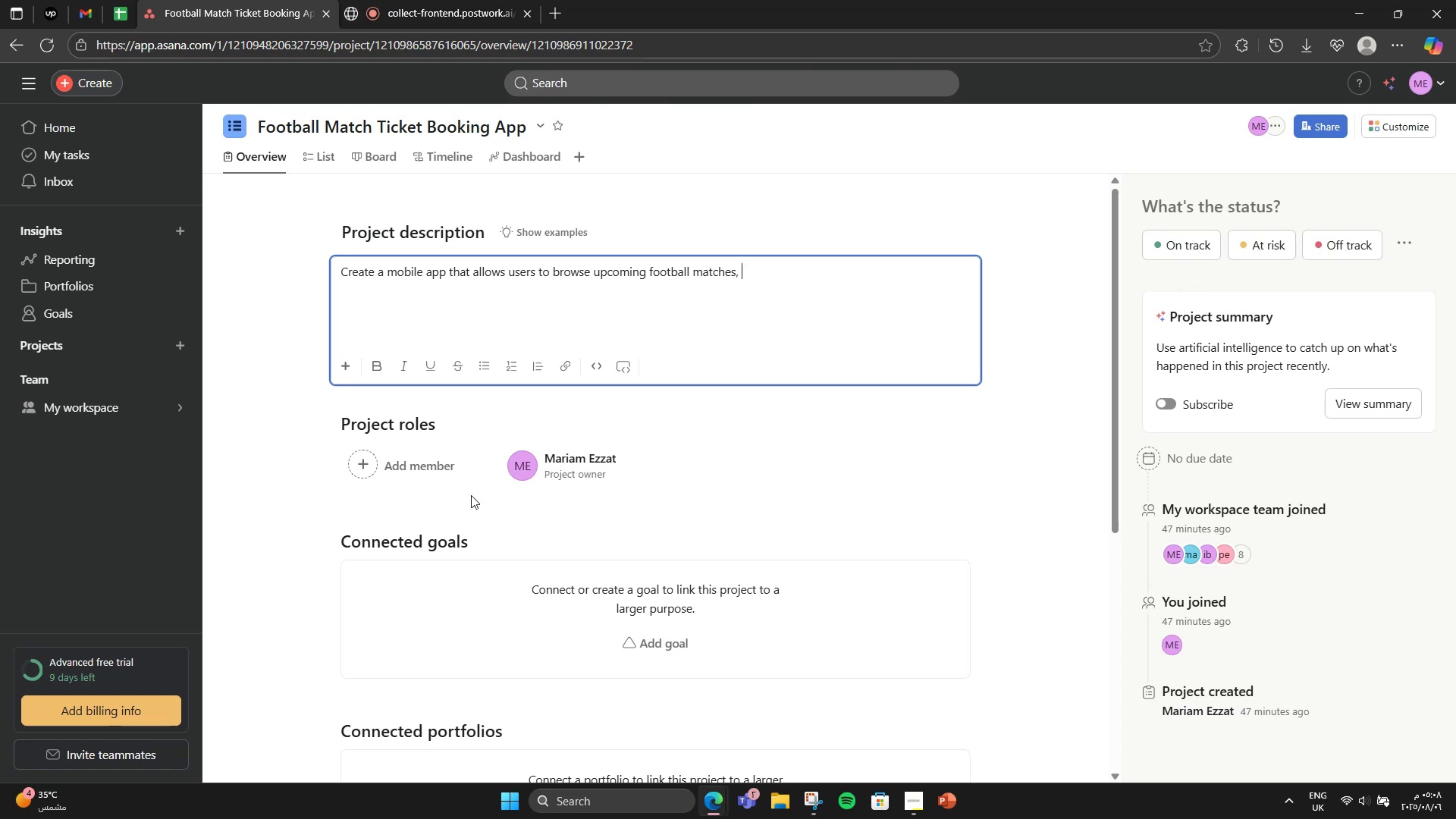 
type(select upco)
 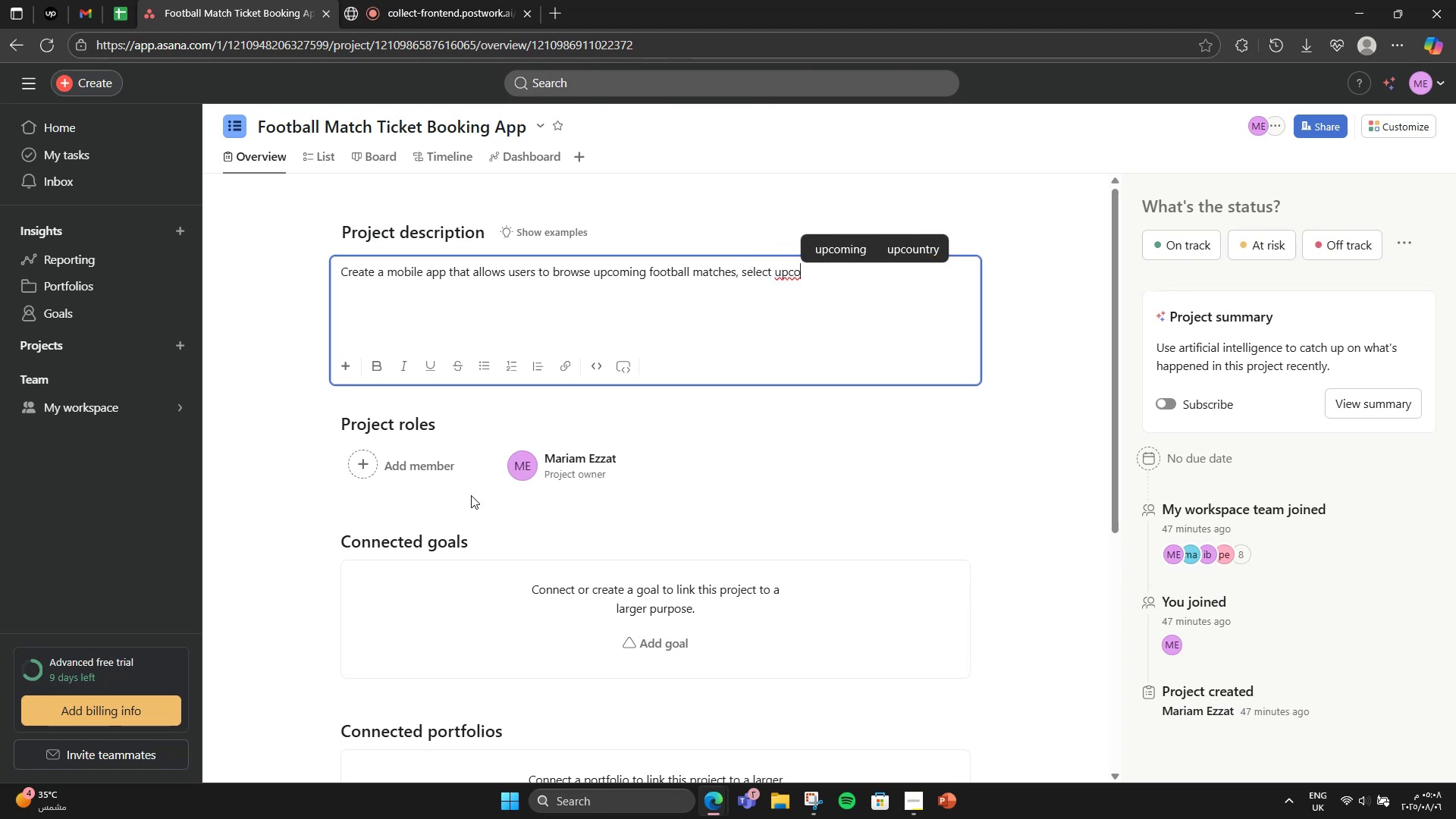 
type(ming footv)
key(Backspace)
type(ball matches )
key(Backspace)
type(, select stadium football matches,)
key(Backspace)
key(Backspace)
key(Backspace)
key(Backspace)
key(Backspace)
key(Backspace)
key(Backspace)
key(Backspace)
key(Backspace)
key(Backspace)
key(Backspace)
type(seats in real )
key(Backspace)
type(-time, and purchase tickets securely)
 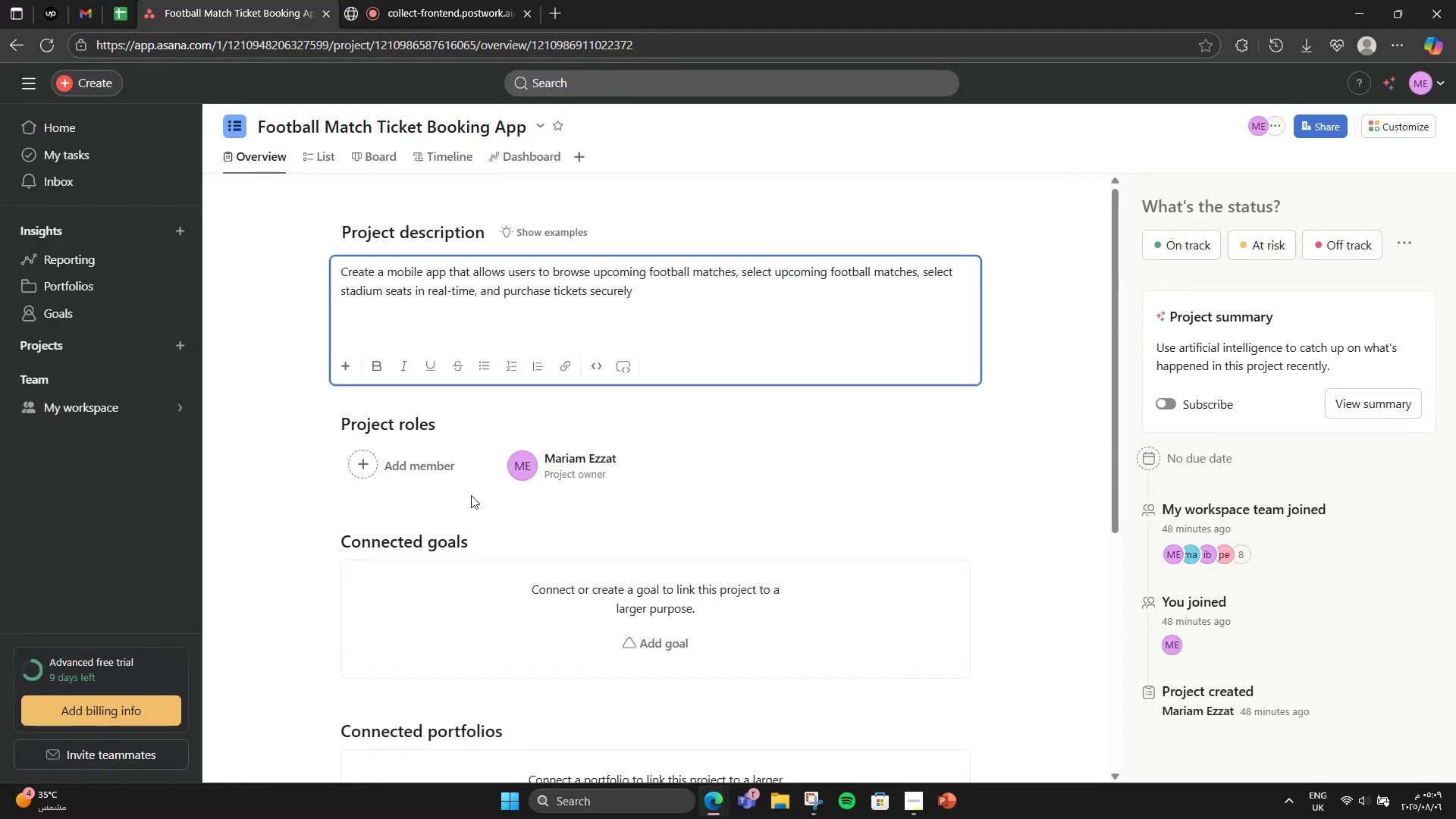 